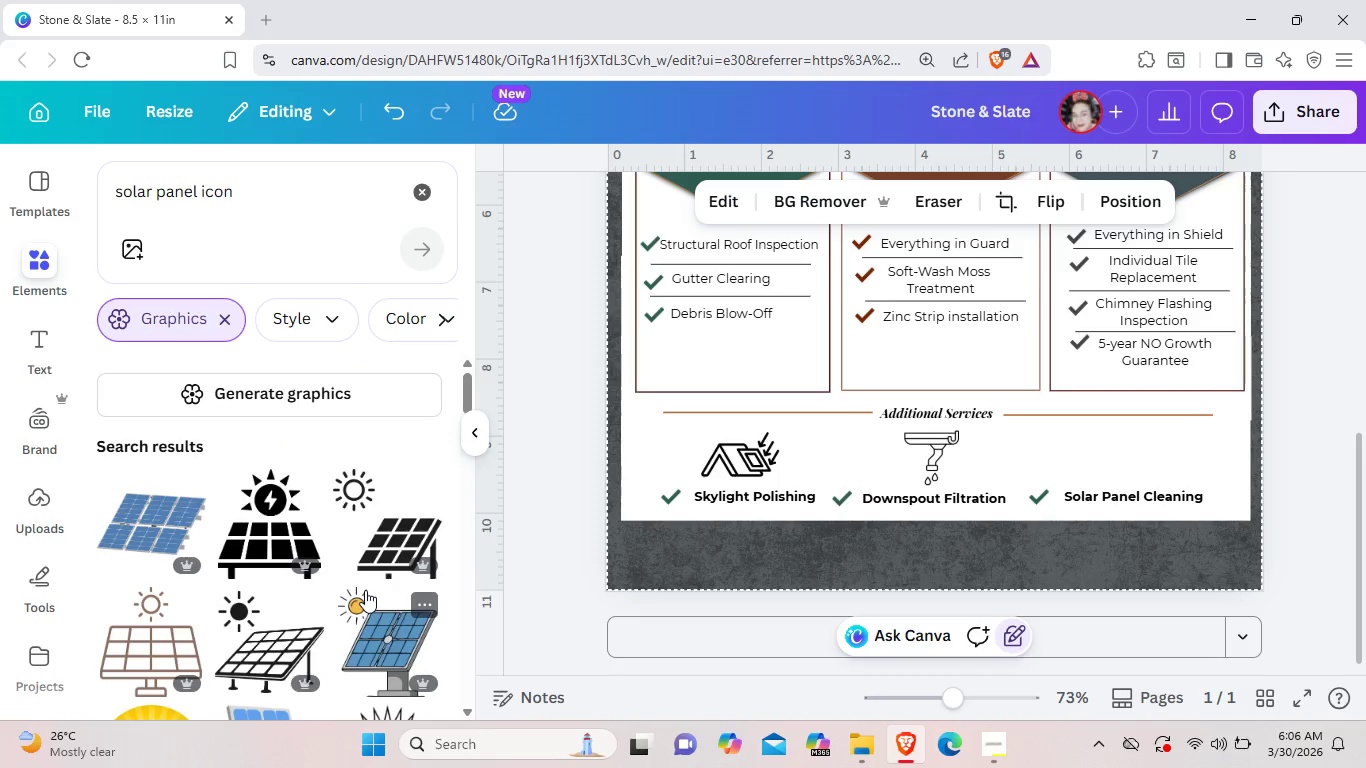 
scroll: coordinate [365, 590], scroll_direction: down, amount: 3.0
 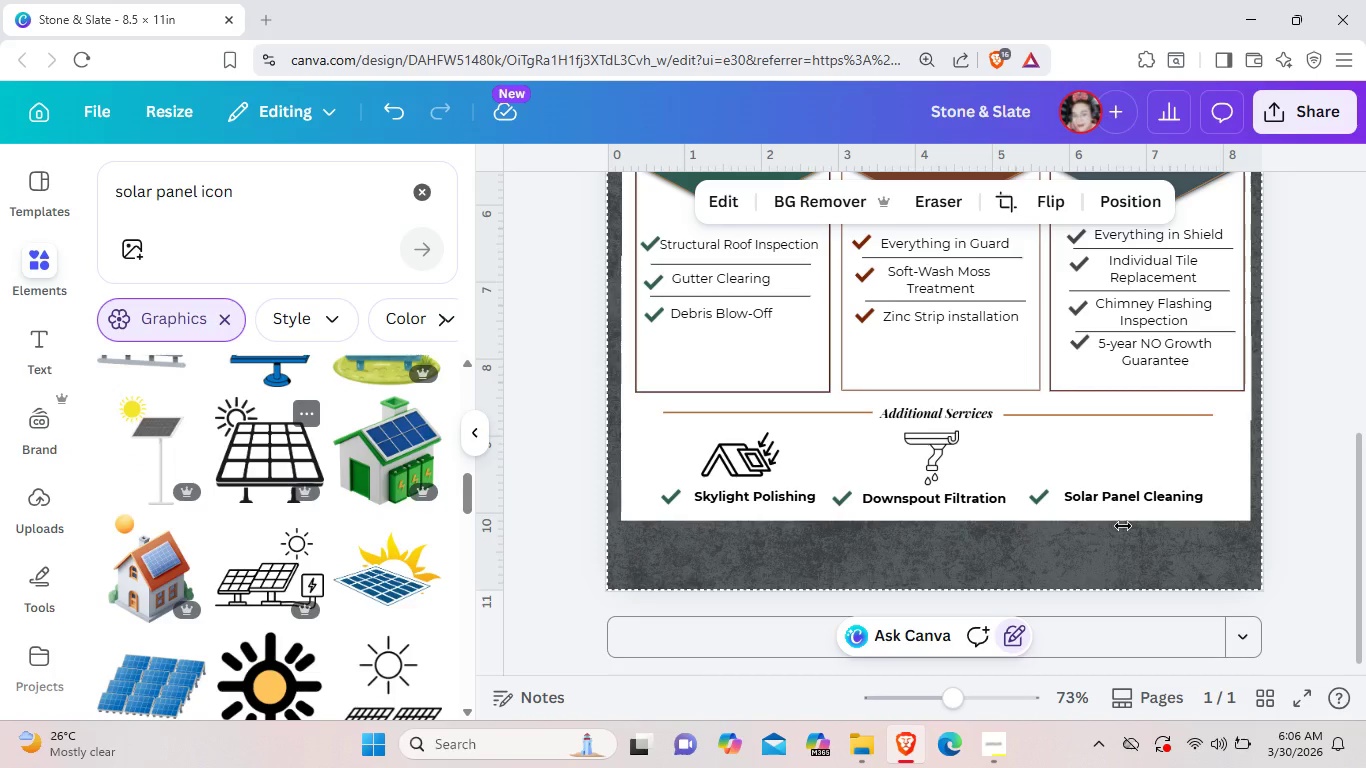 
left_click_drag(start_coordinate=[967, 249], to_coordinate=[1099, 426])
 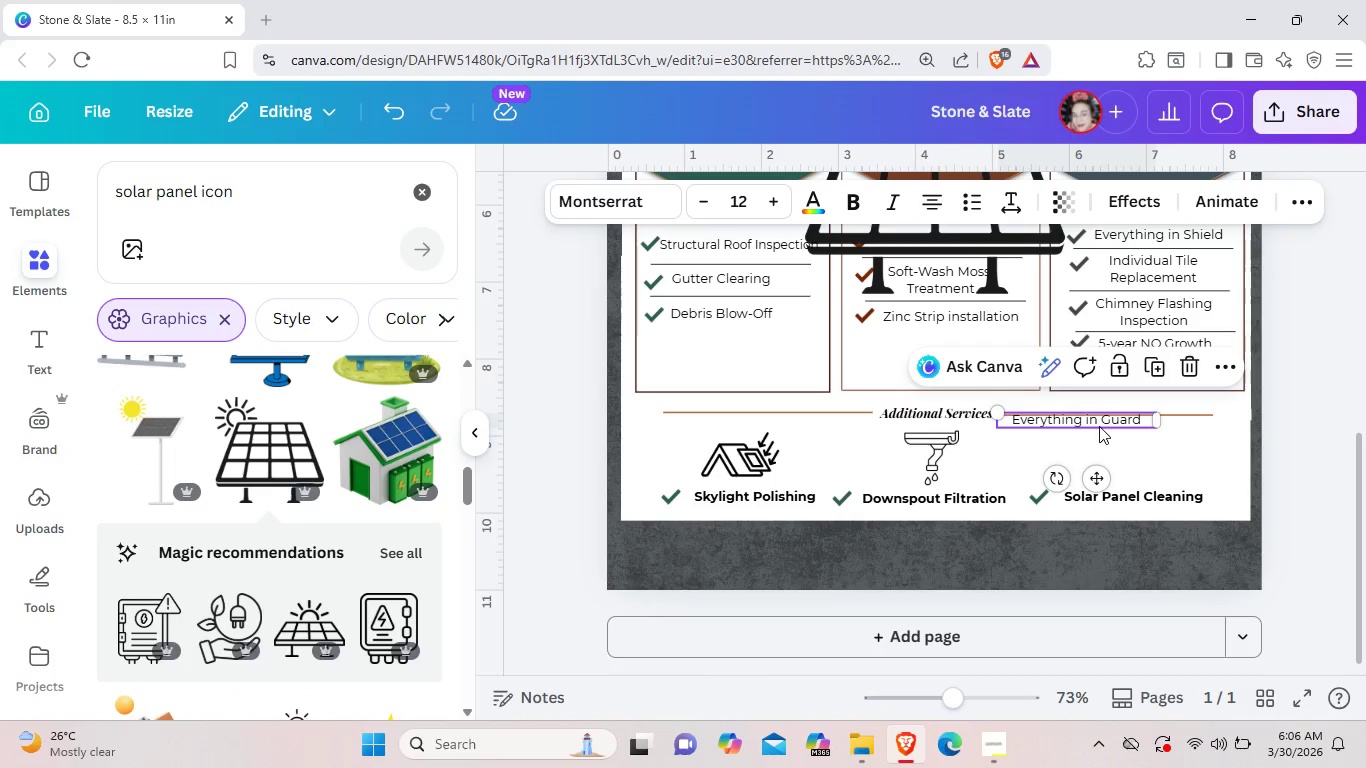 
key(Control+Z)
 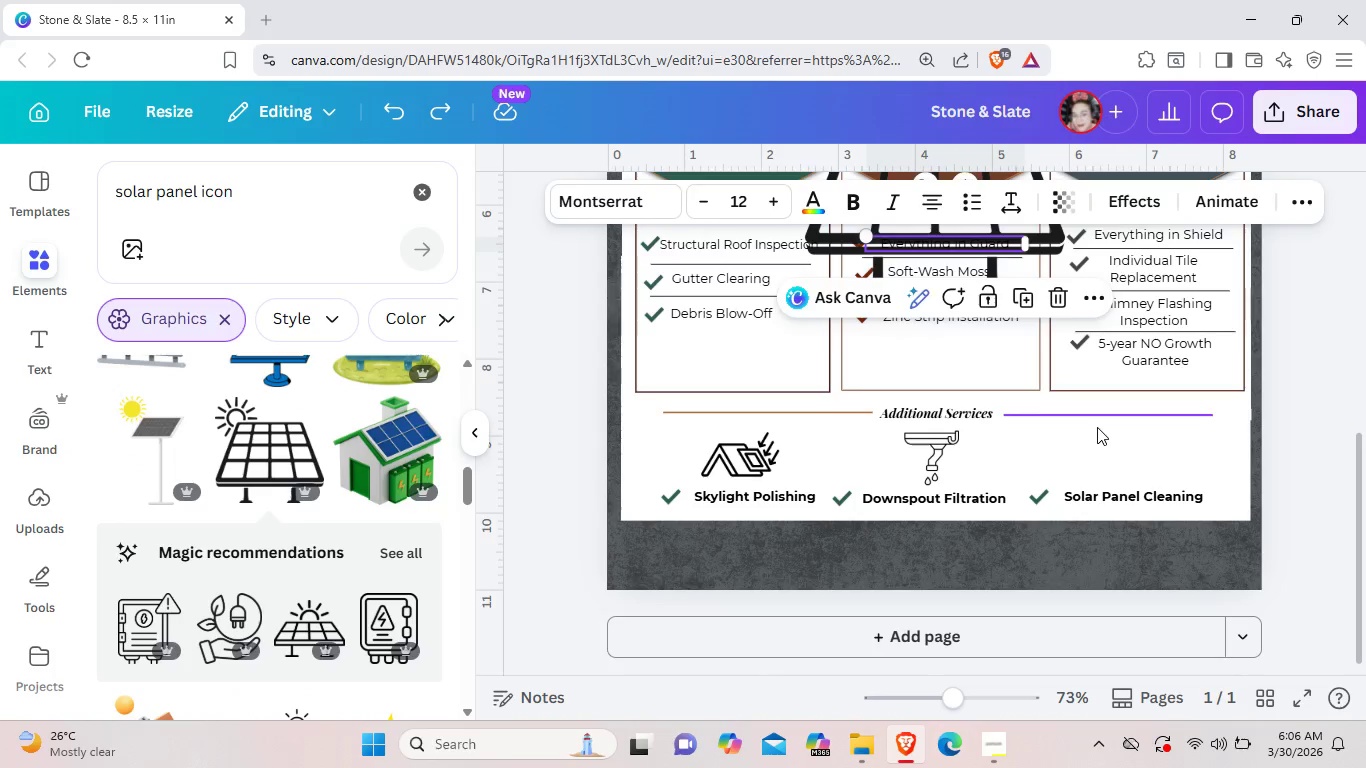 
scroll: coordinate [1097, 427], scroll_direction: up, amount: 1.0
 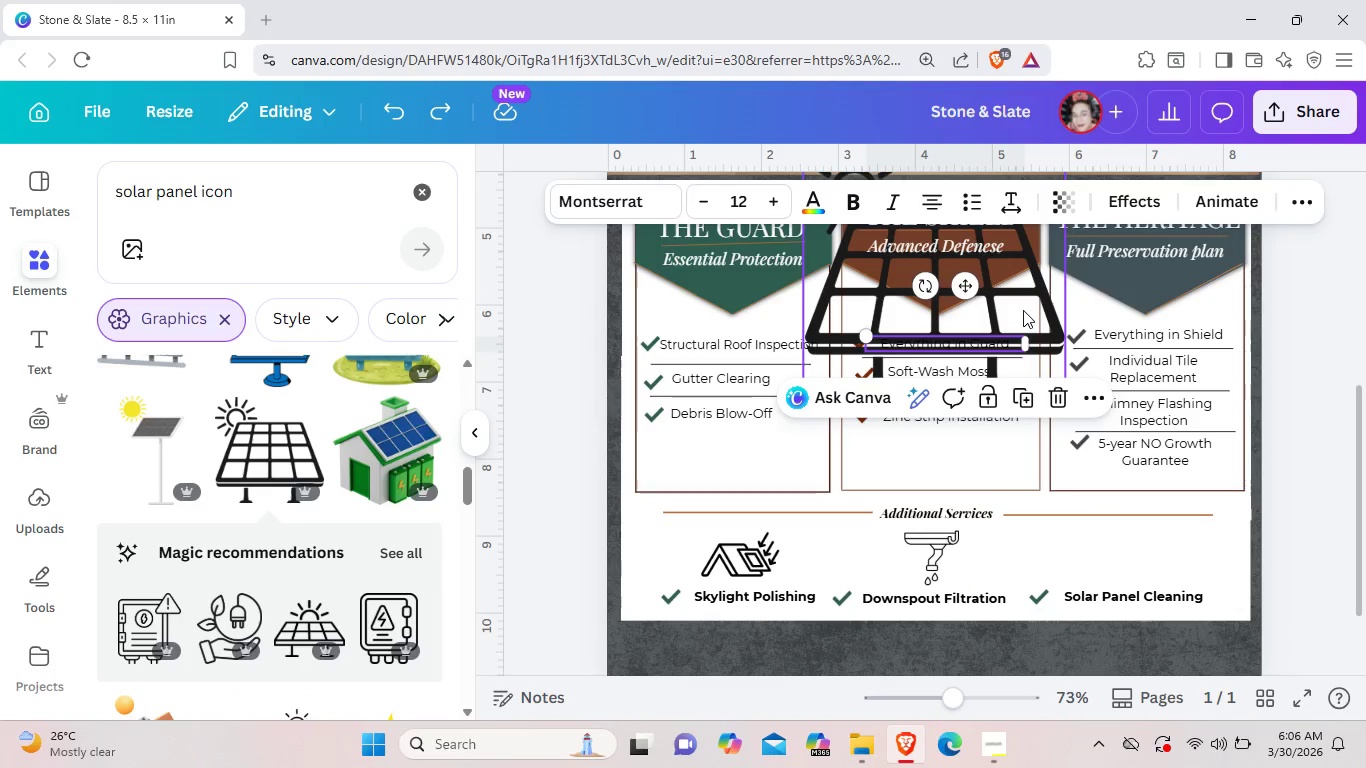 
left_click_drag(start_coordinate=[1023, 310], to_coordinate=[1155, 541])
 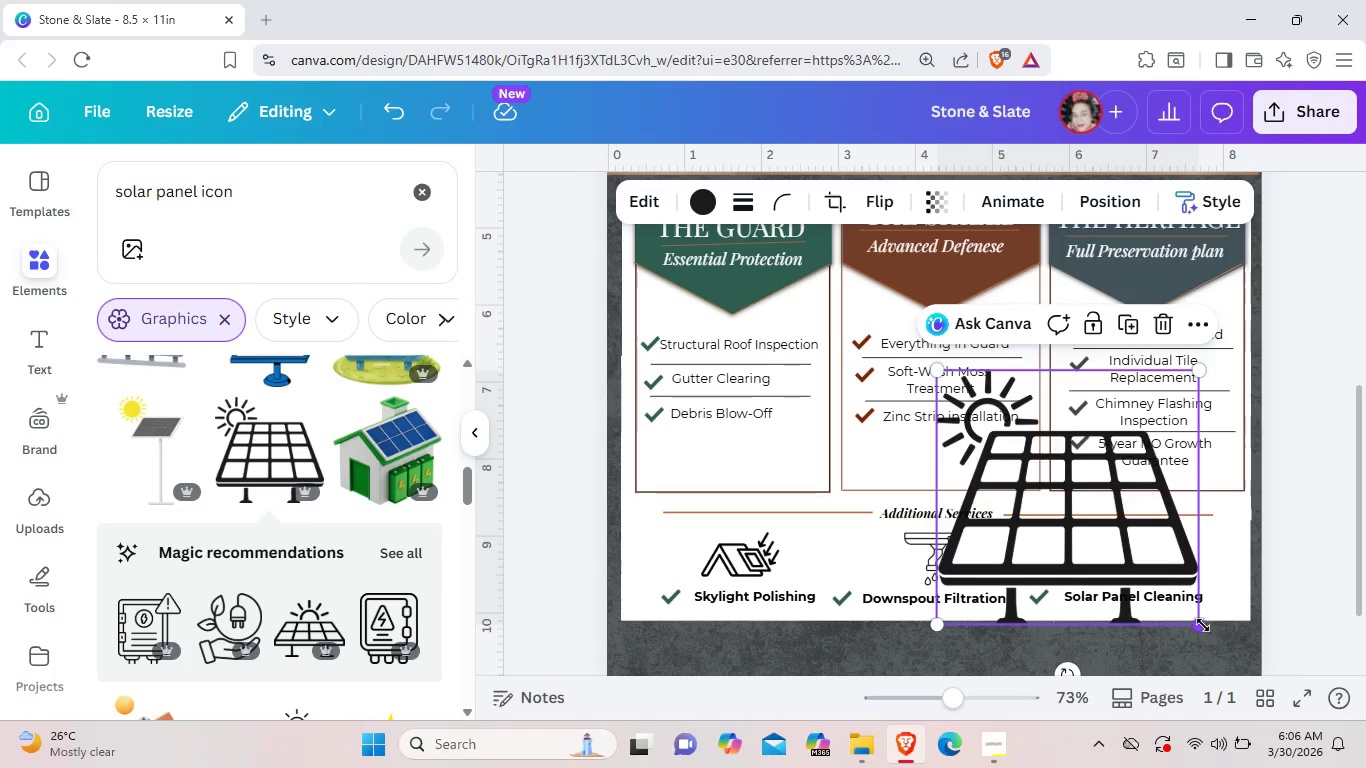 
left_click_drag(start_coordinate=[1203, 625], to_coordinate=[1020, 446])
 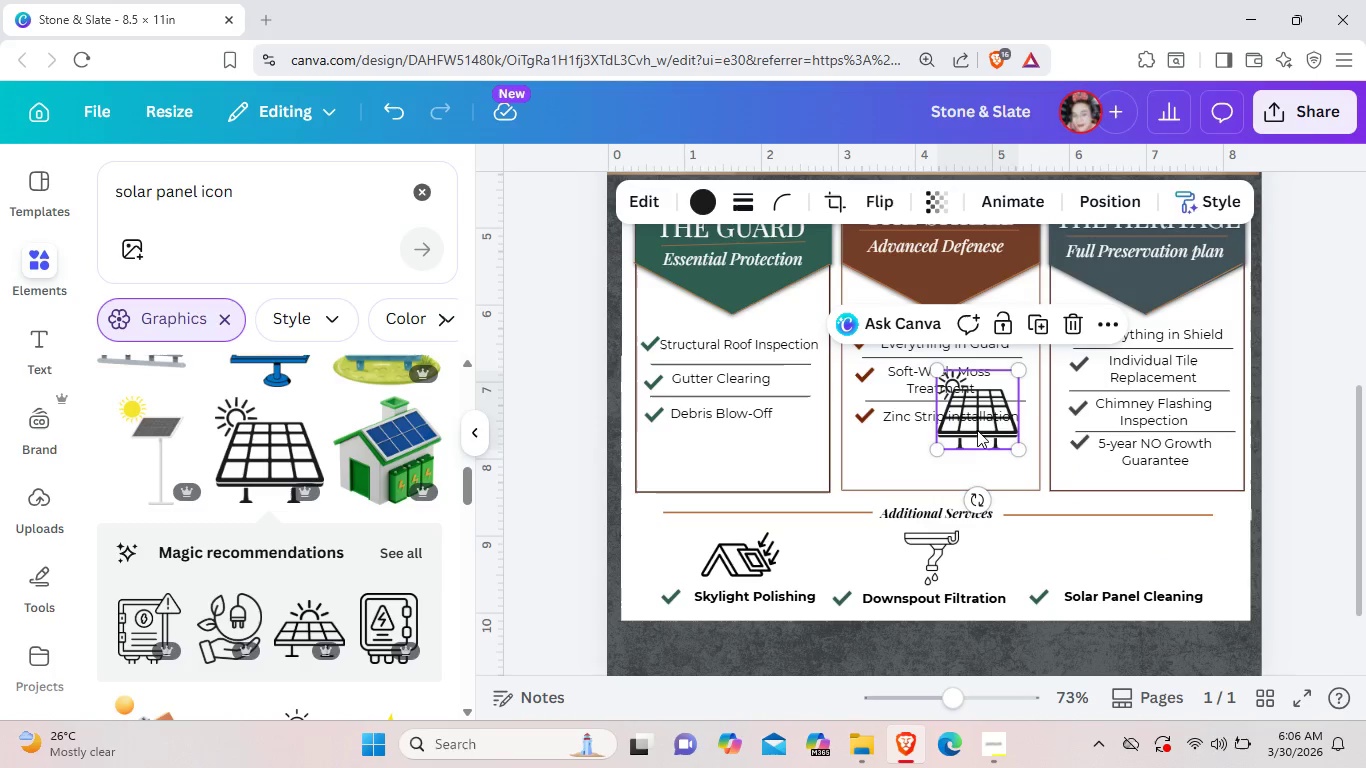 
left_click_drag(start_coordinate=[980, 420], to_coordinate=[1125, 558])
 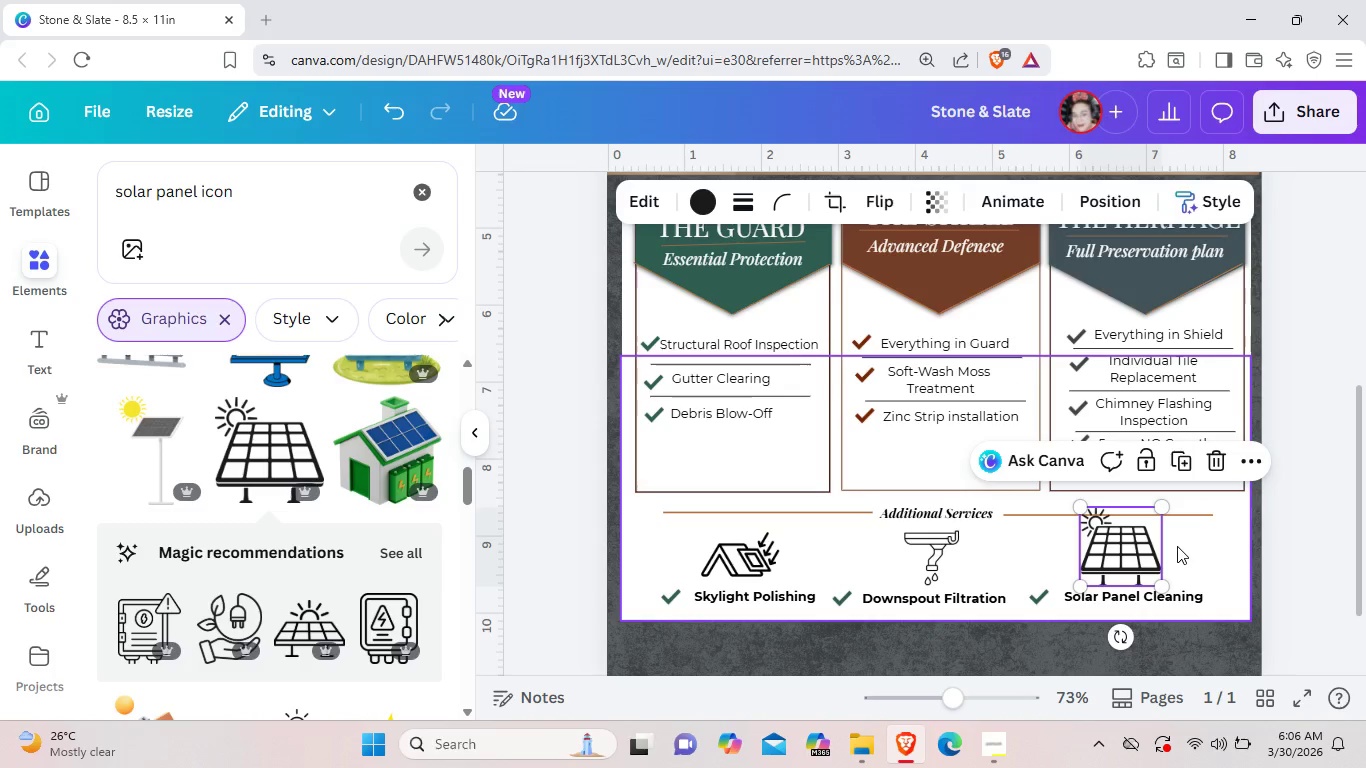 
left_click([1177, 546])
 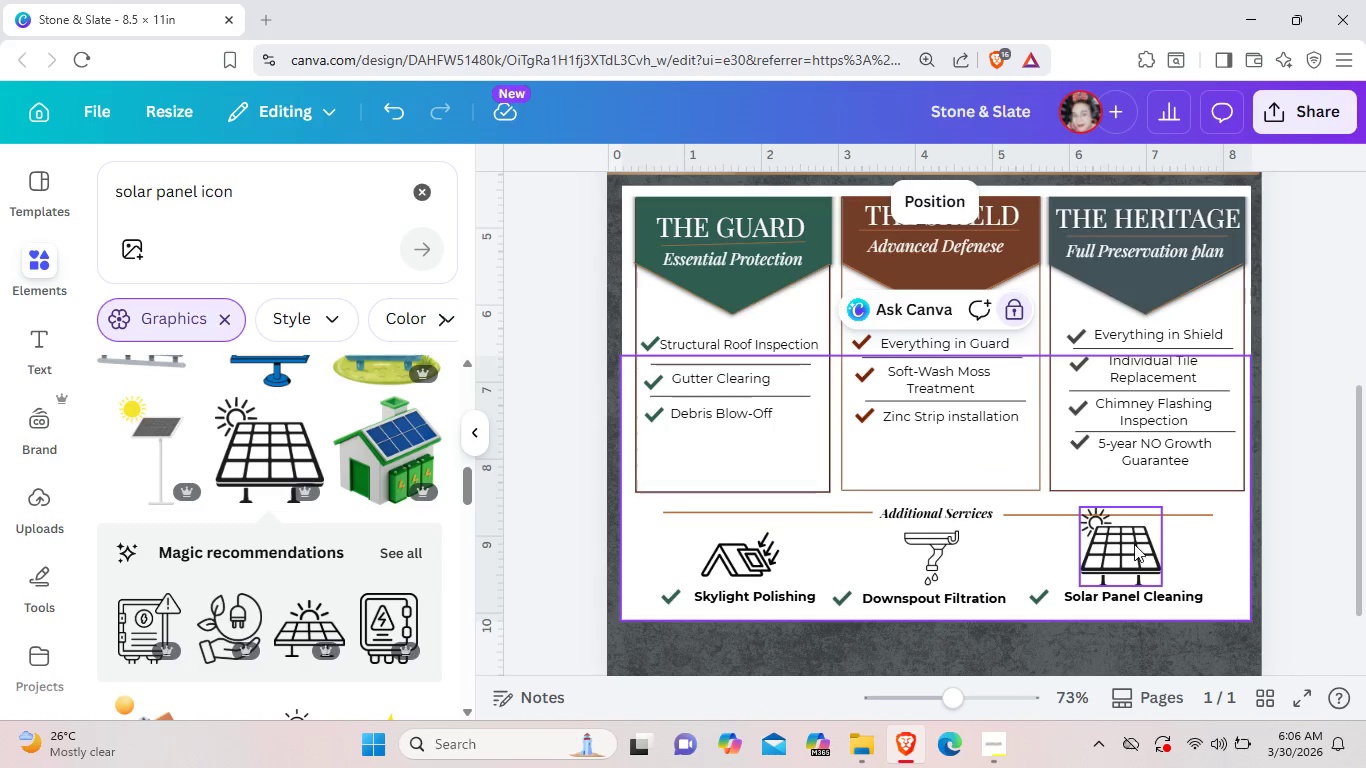 
left_click([1134, 544])
 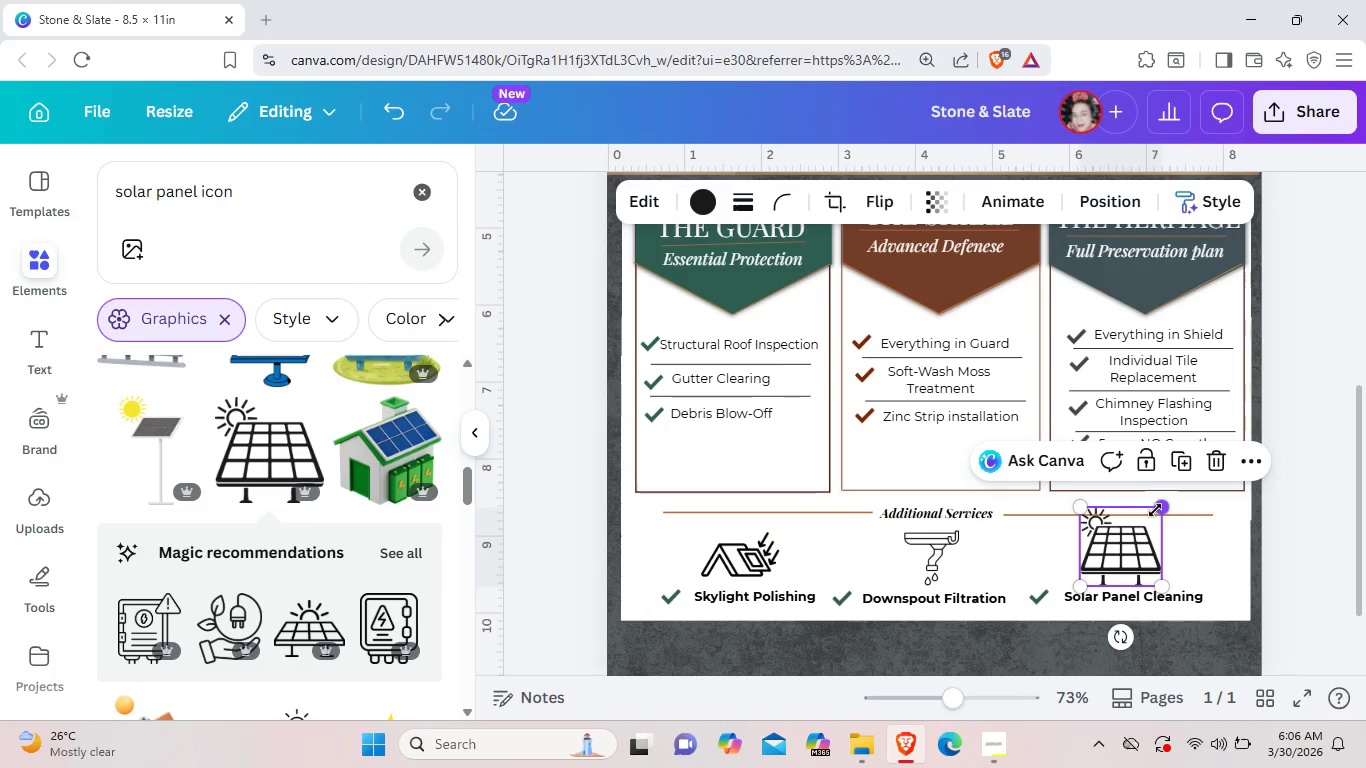 
left_click_drag(start_coordinate=[1155, 510], to_coordinate=[1152, 529])
 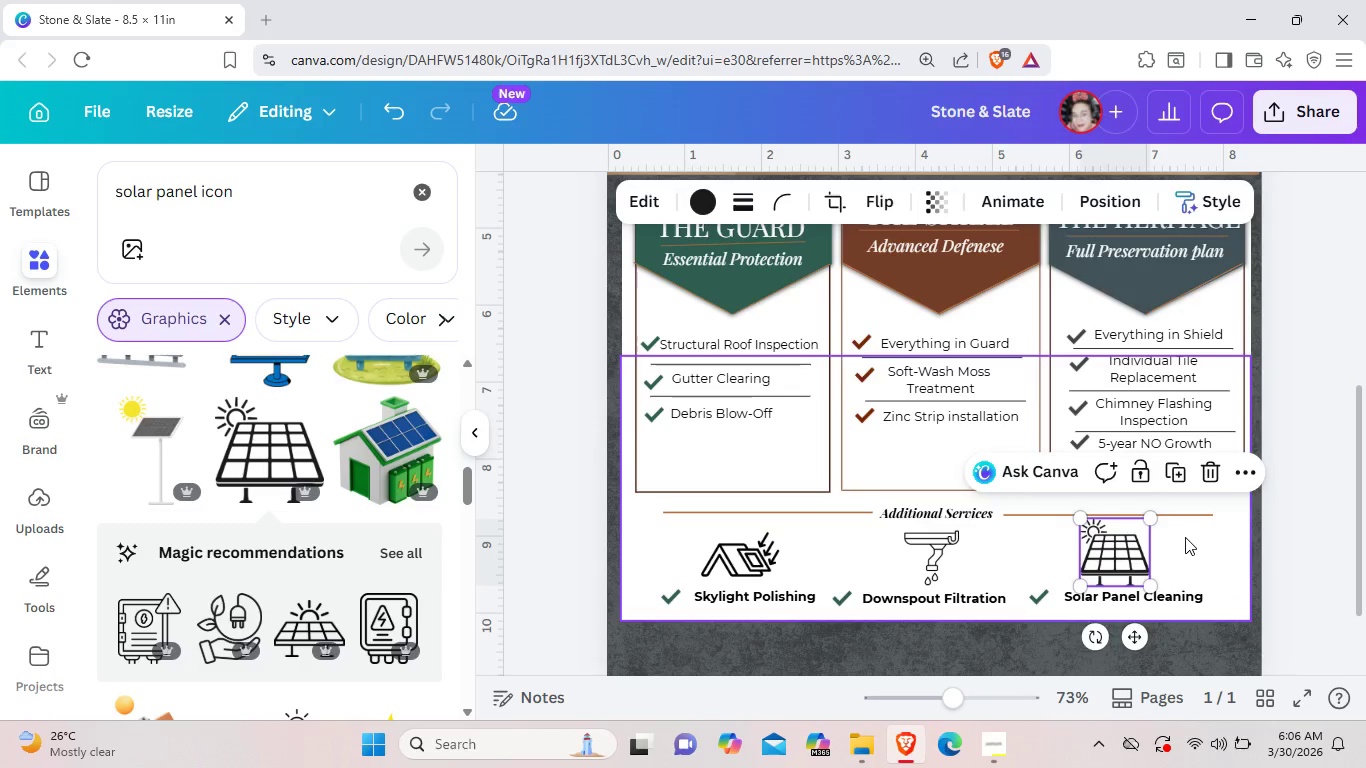 
left_click([1185, 537])
 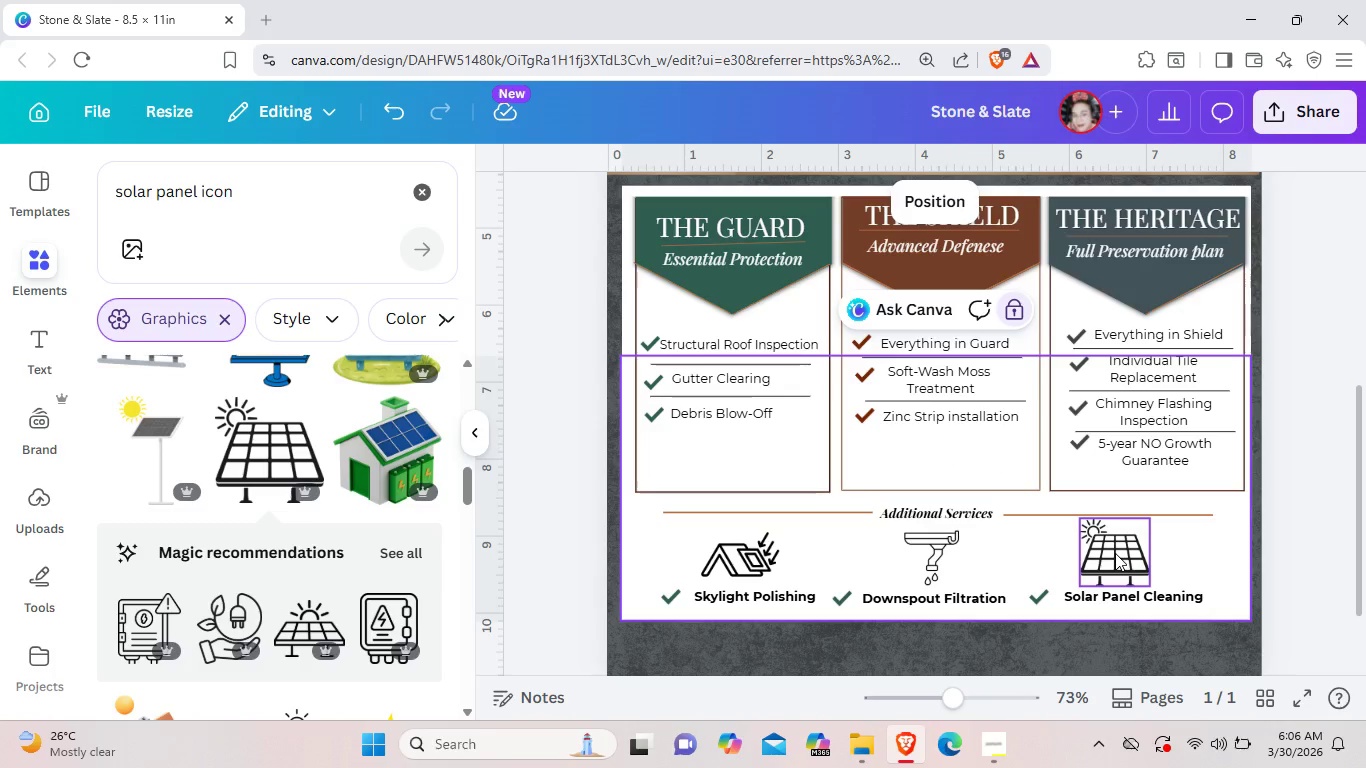 
left_click_drag(start_coordinate=[1115, 553], to_coordinate=[1137, 556])
 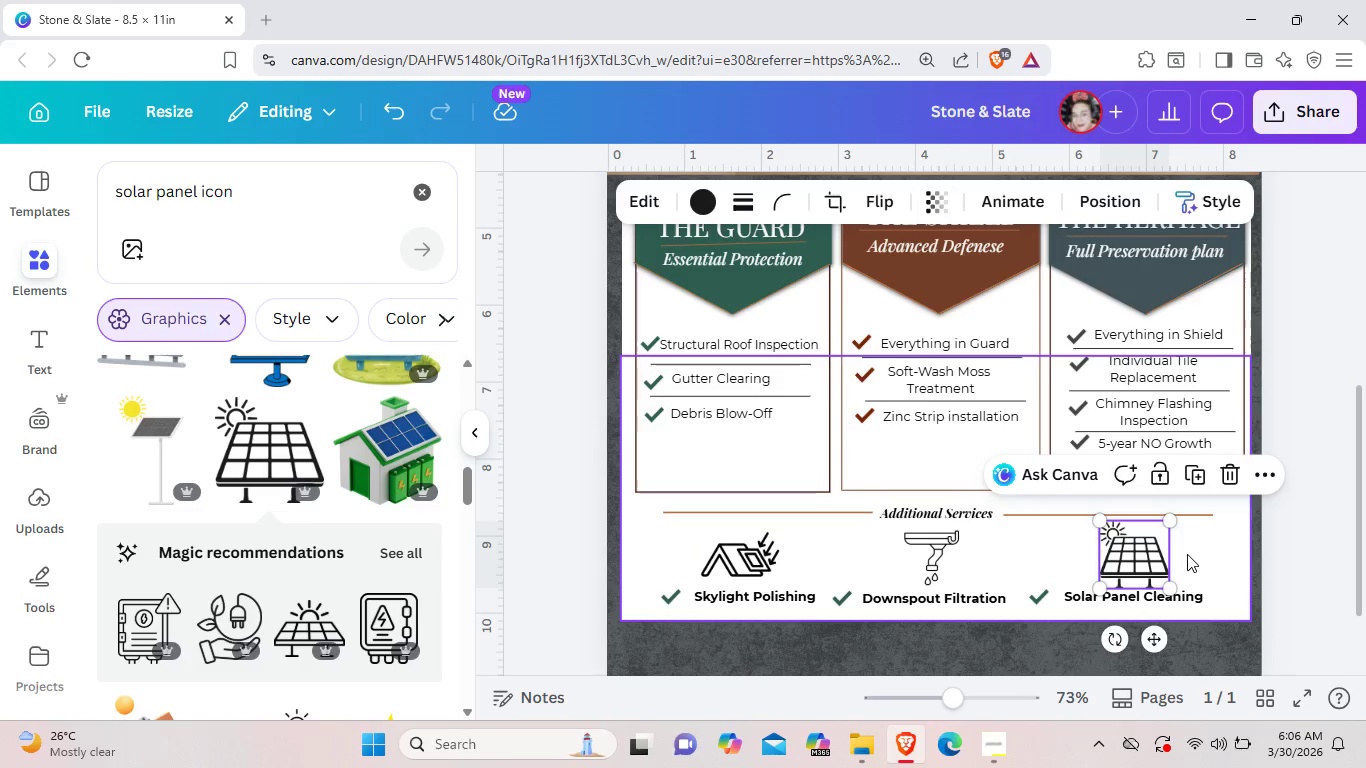 
left_click([1187, 554])
 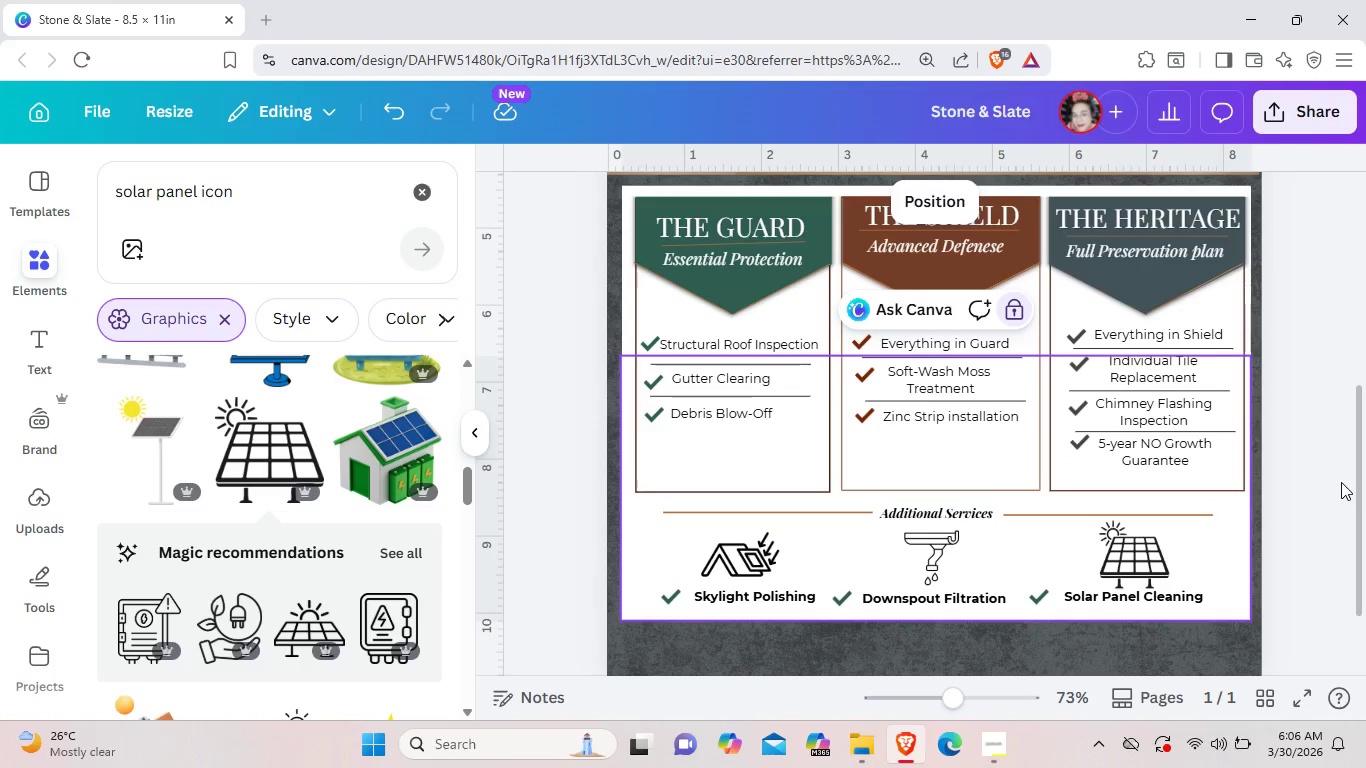 
left_click_drag(start_coordinate=[1131, 592], to_coordinate=[1125, 596])
 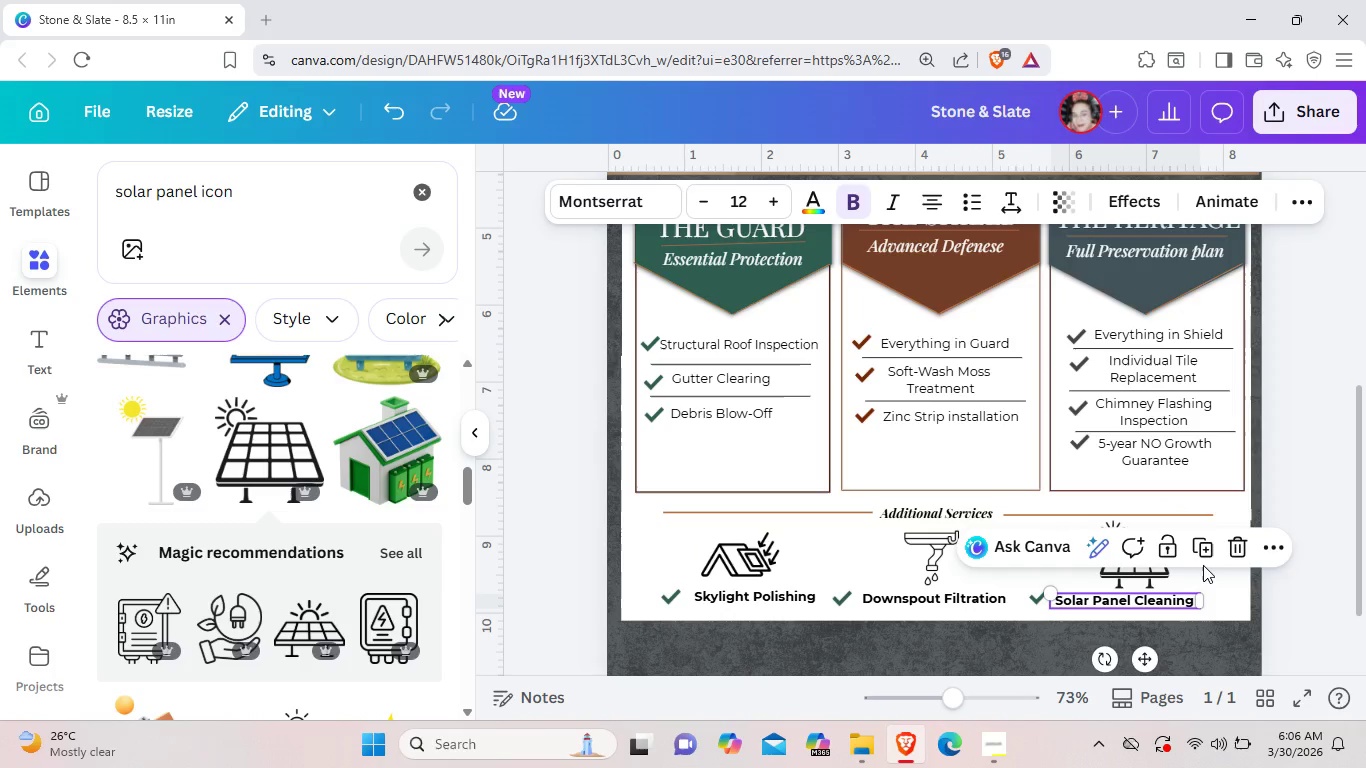 
left_click([1203, 565])
 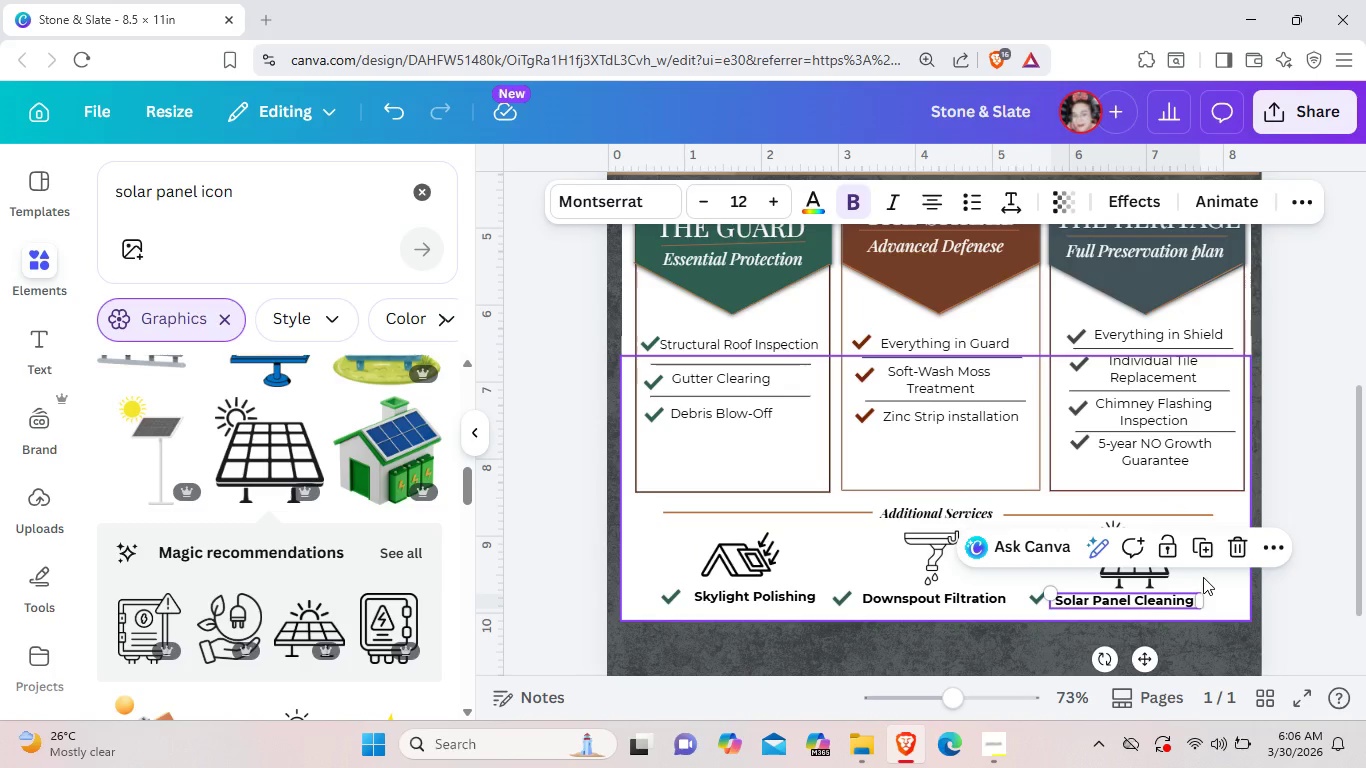 
left_click([1203, 577])
 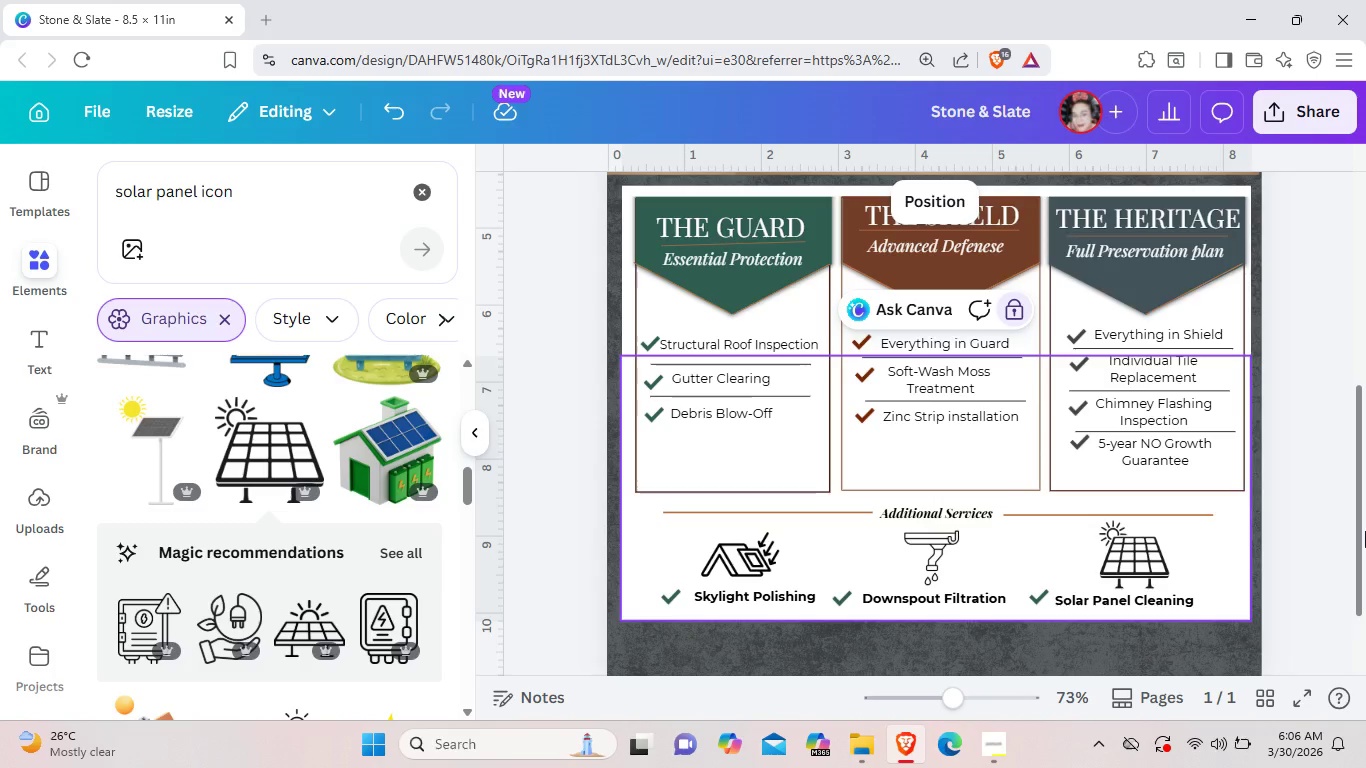 
wait(10.36)
 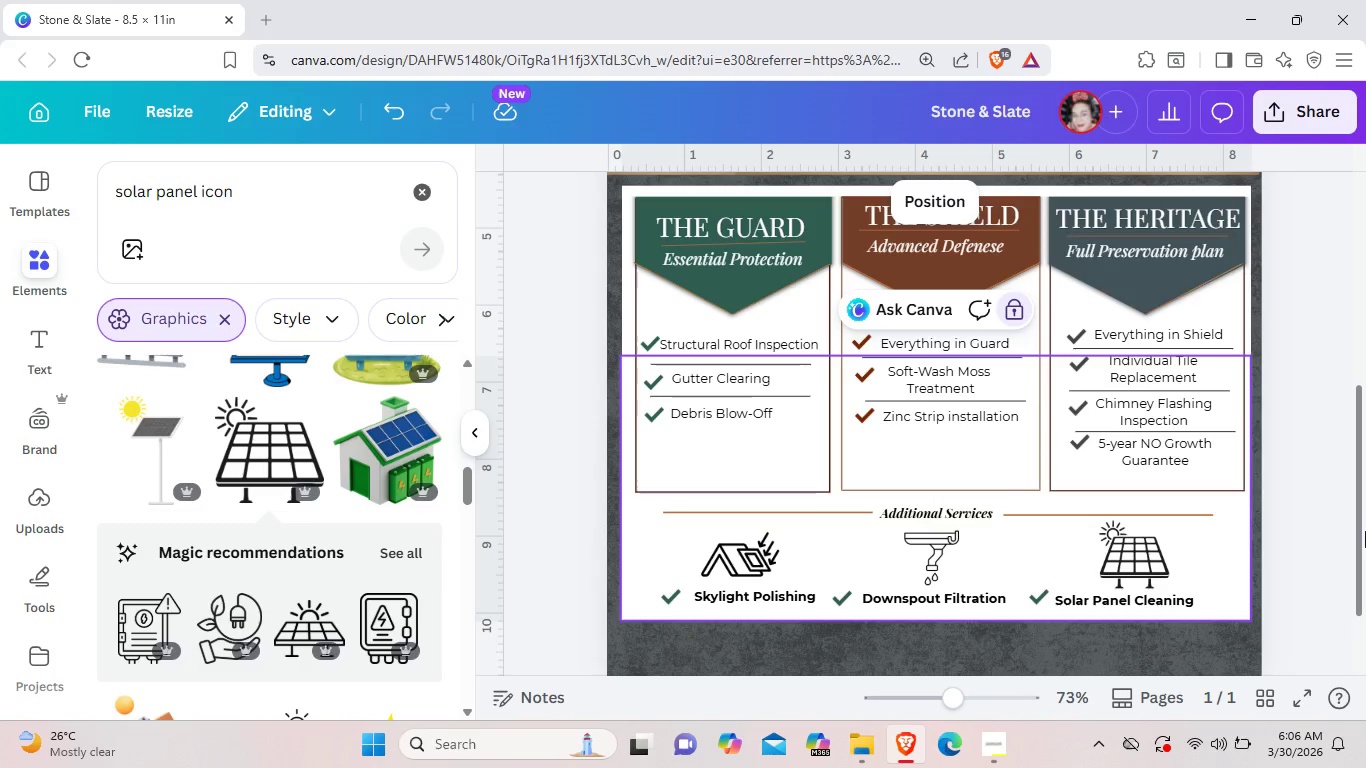 
left_click([1210, 645])
 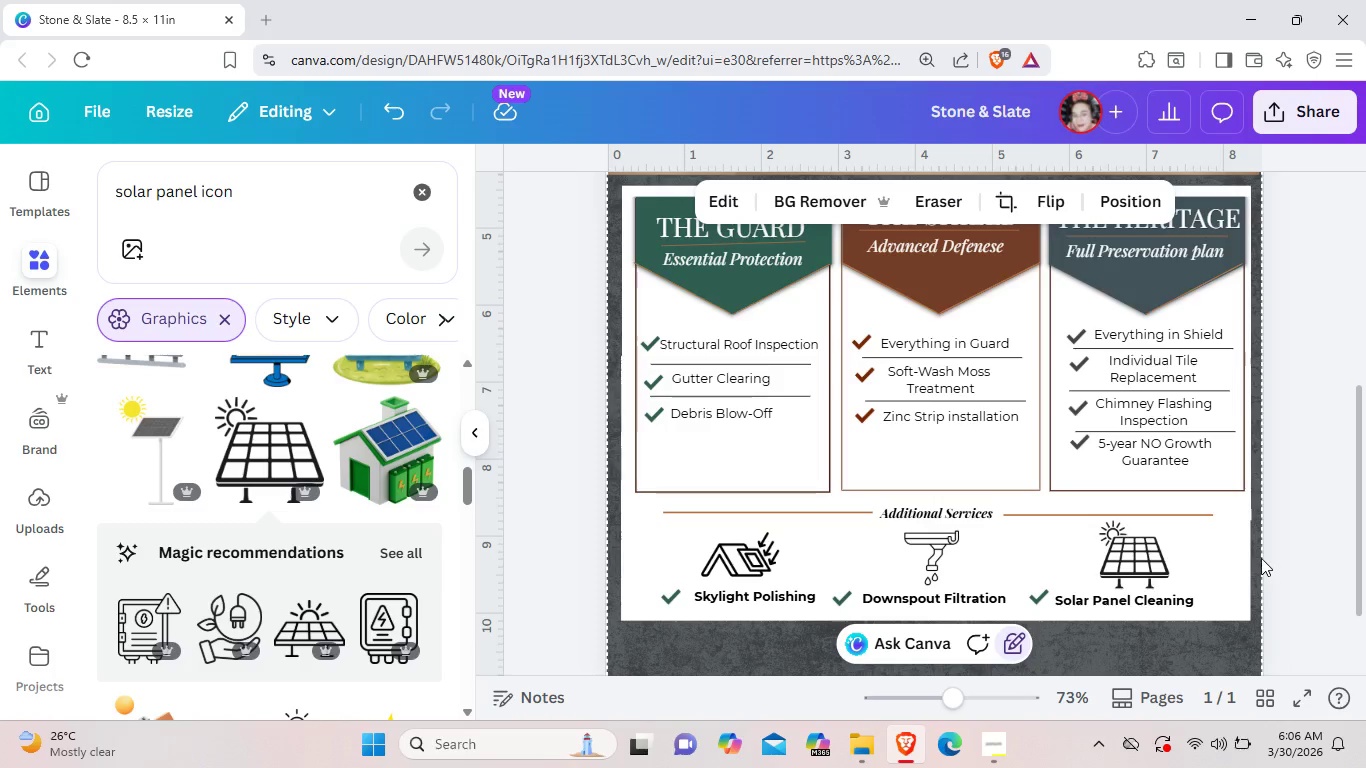 
left_click([1243, 553])
 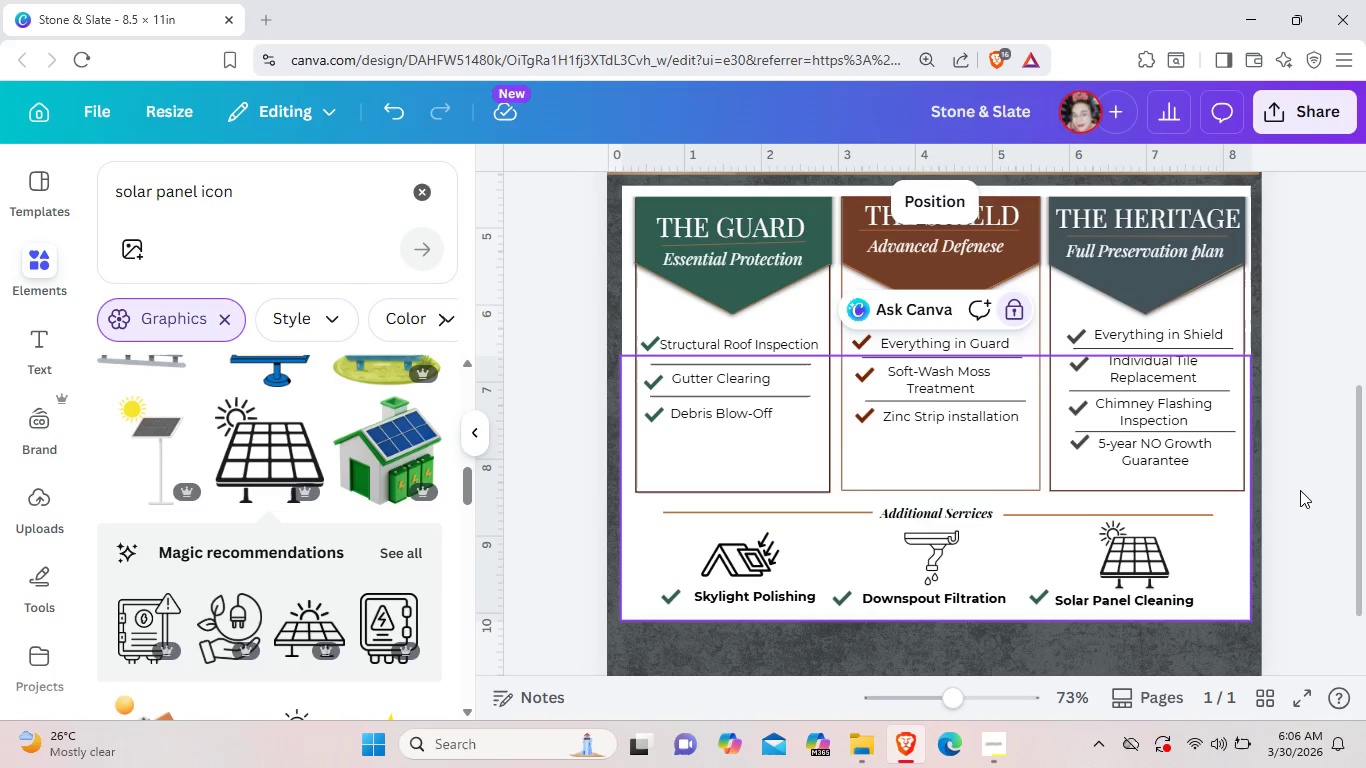 
left_click([1300, 490])
 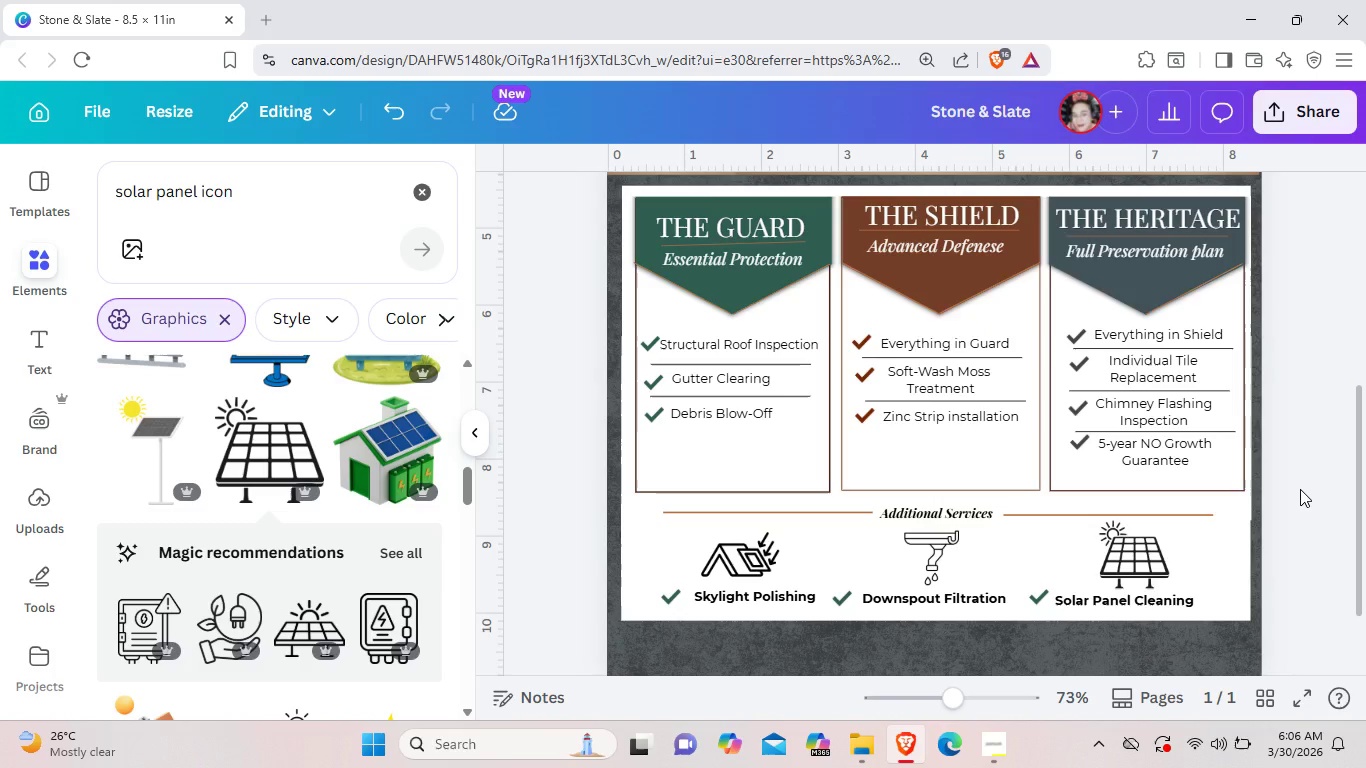 
wait(9.08)
 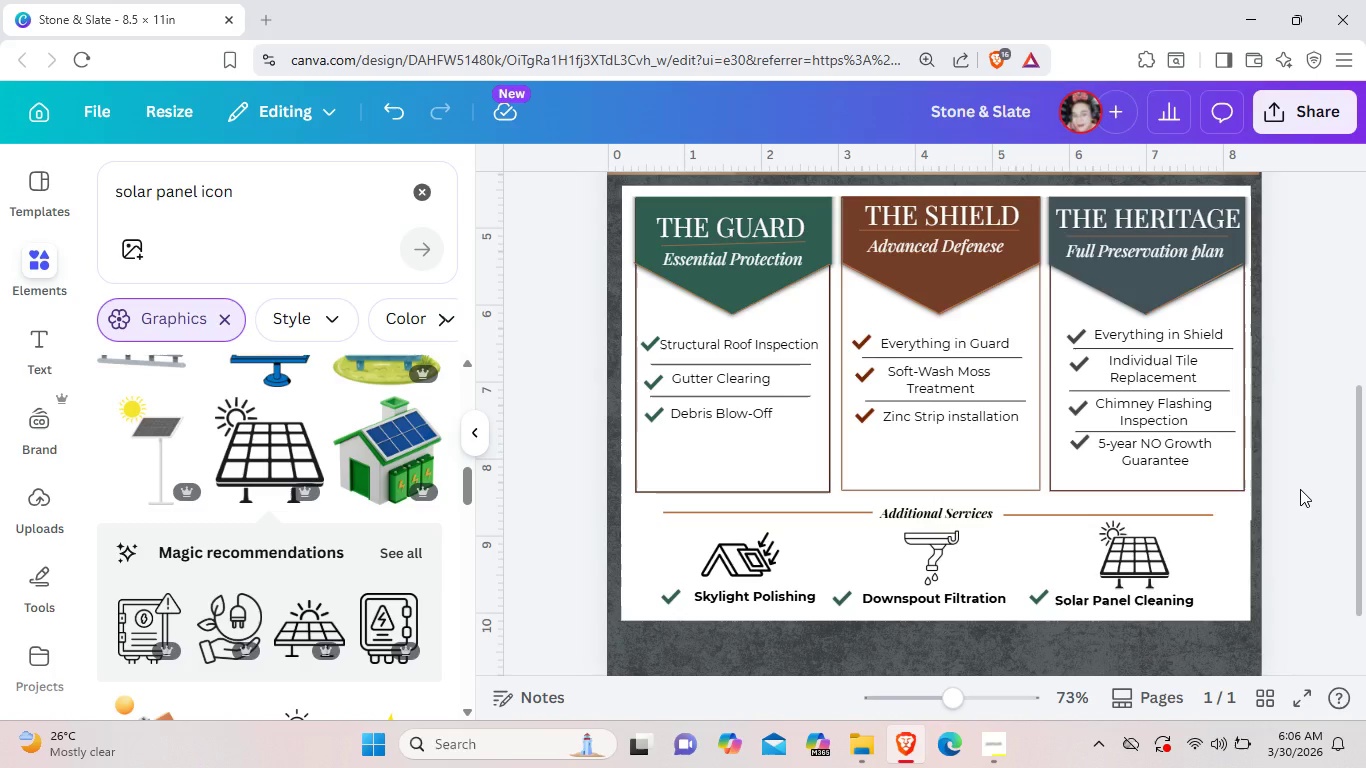 
left_click([1232, 537])
 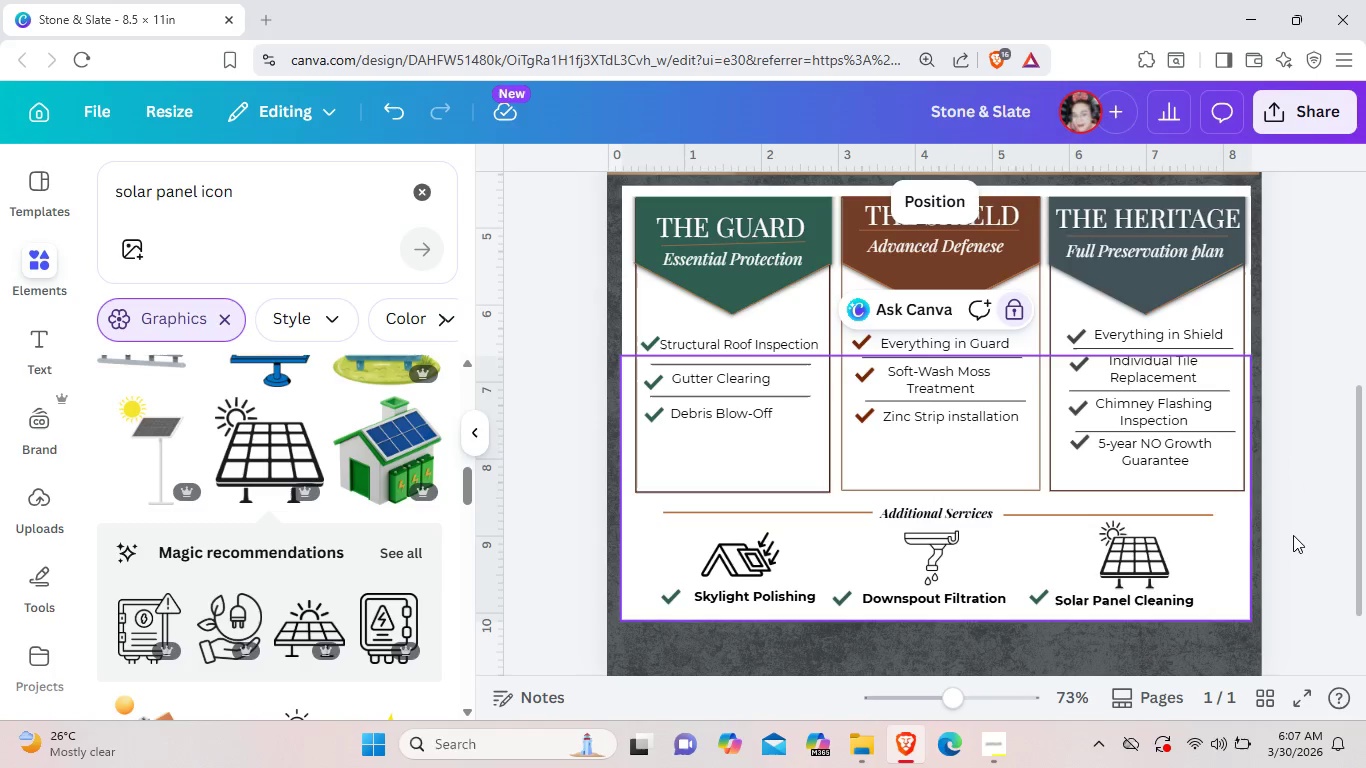 
left_click([1306, 532])
 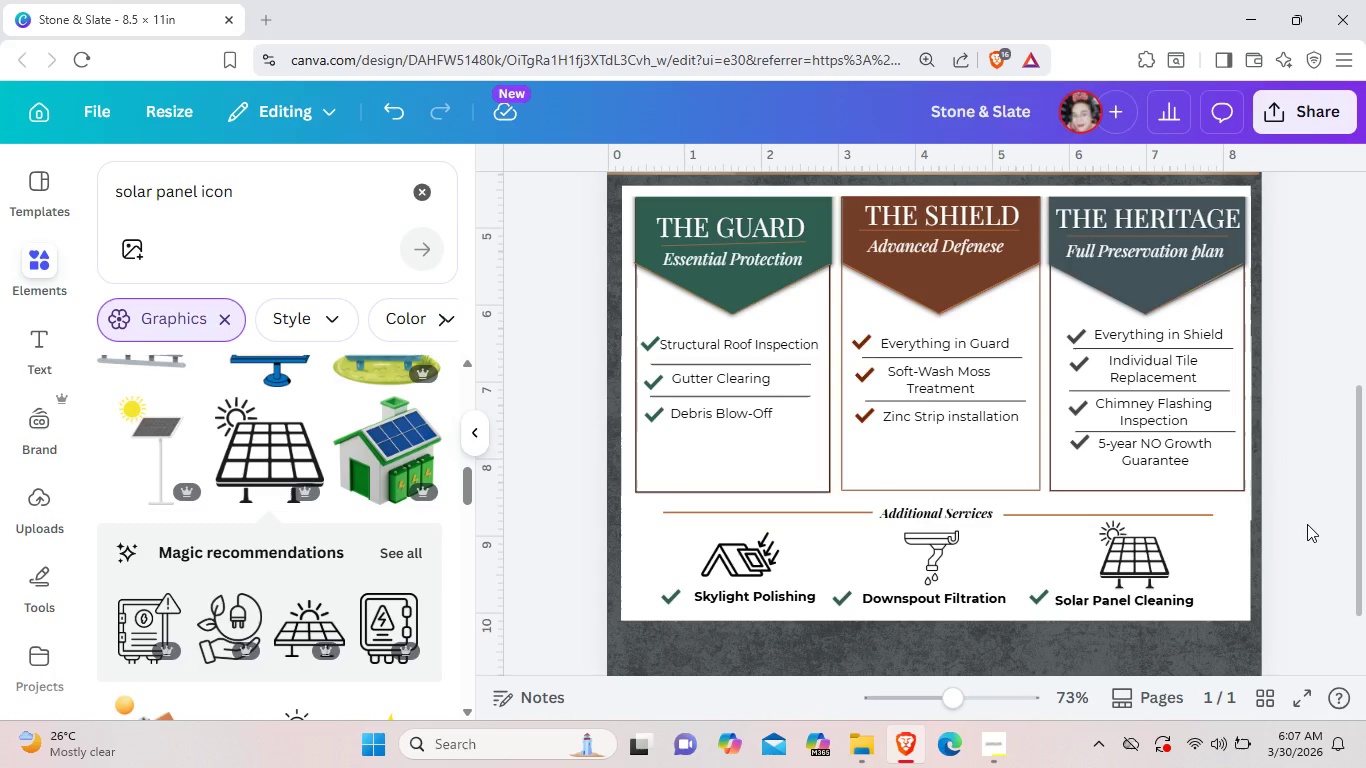 
wait(10.17)
 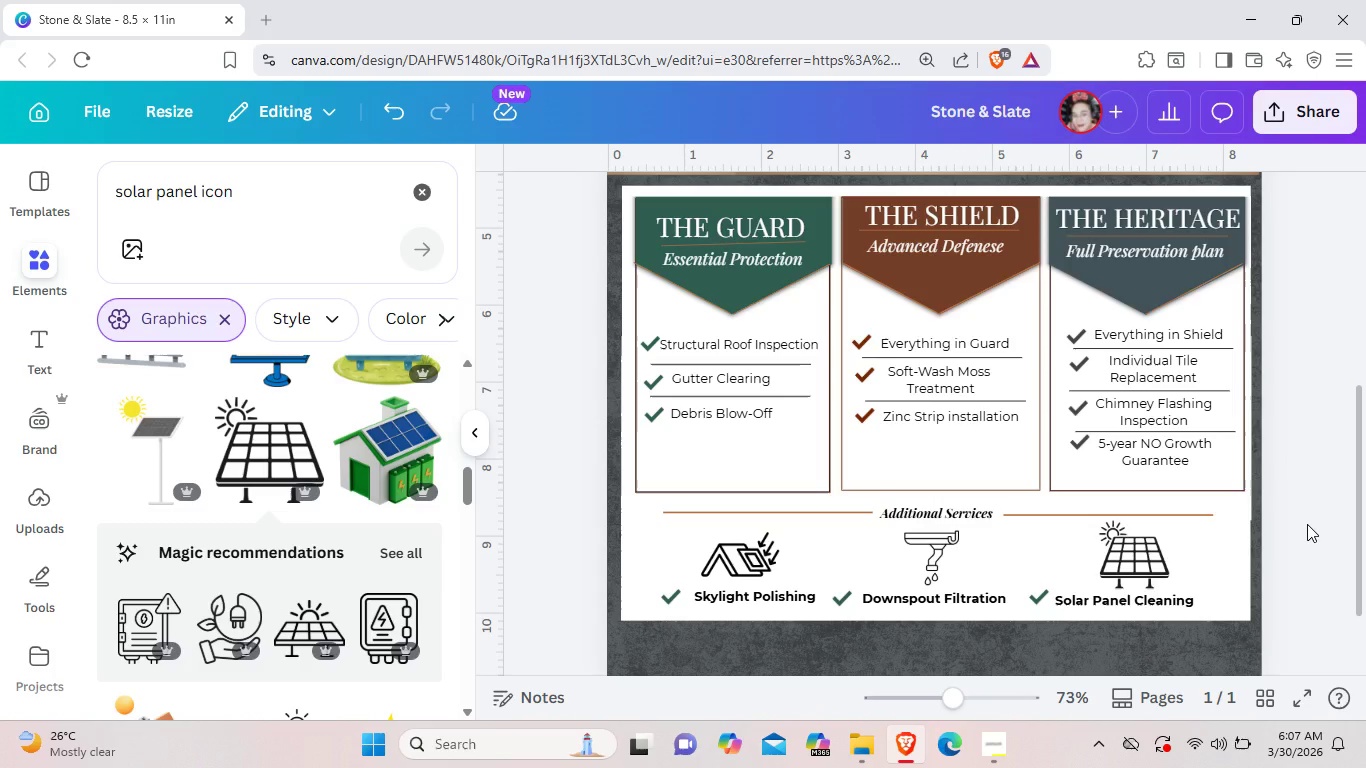 
scroll: coordinate [1259, 512], scroll_direction: down, amount: 2.0
 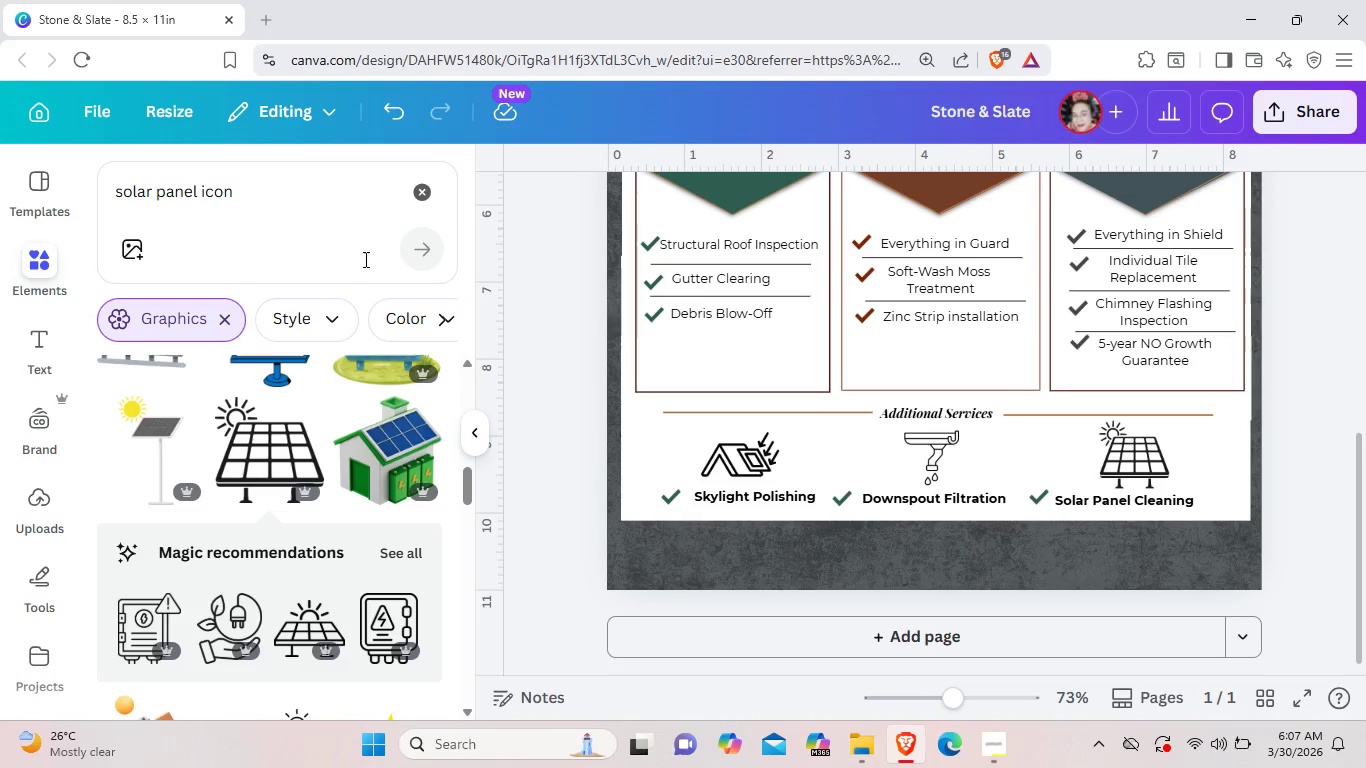 
left_click([422, 198])
 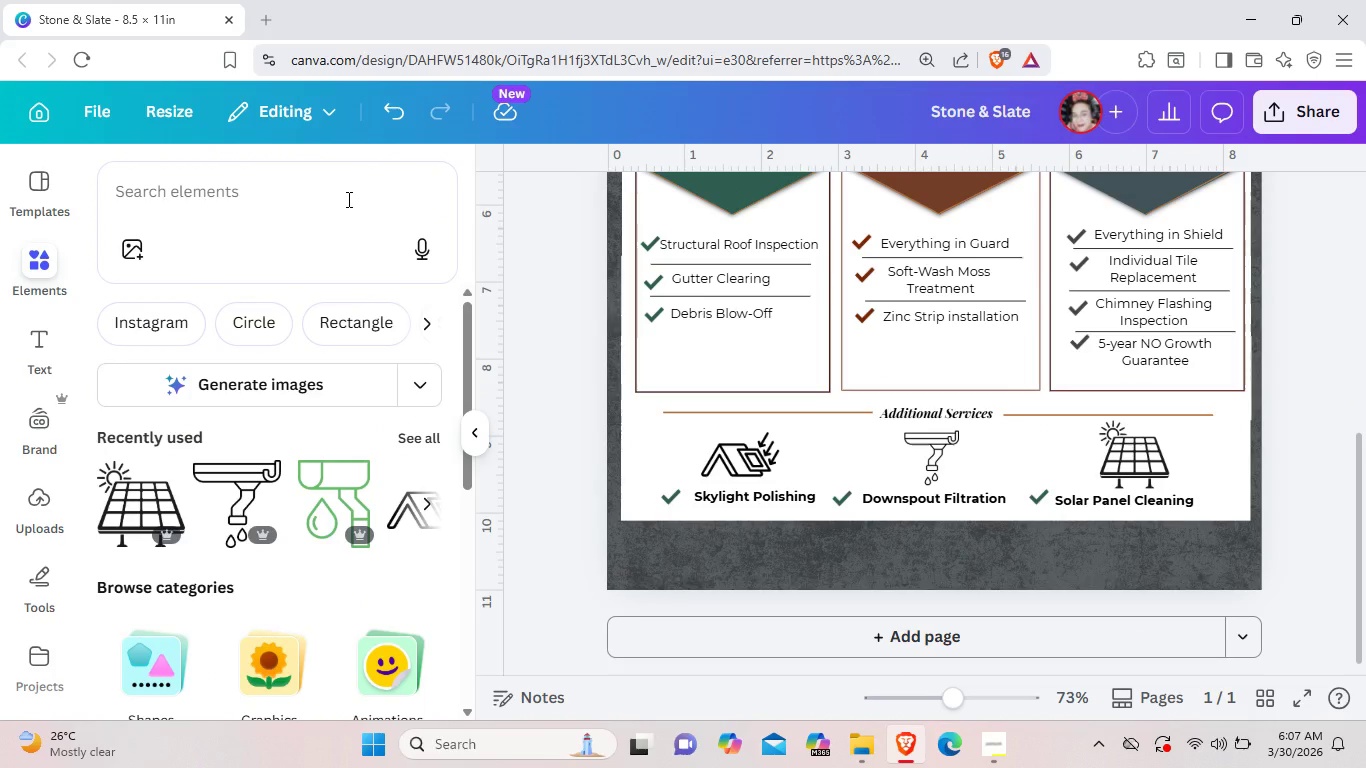 
left_click([347, 199])
 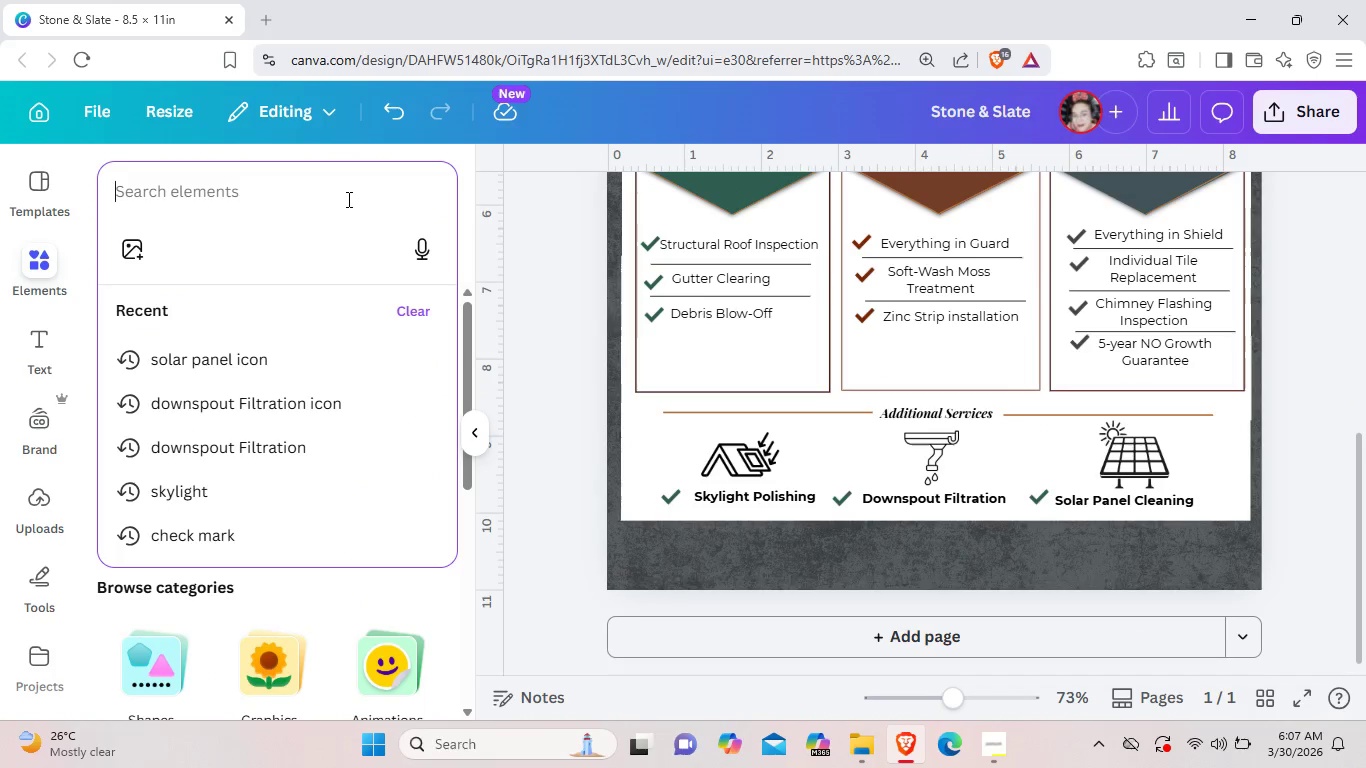 
type(Tele)
 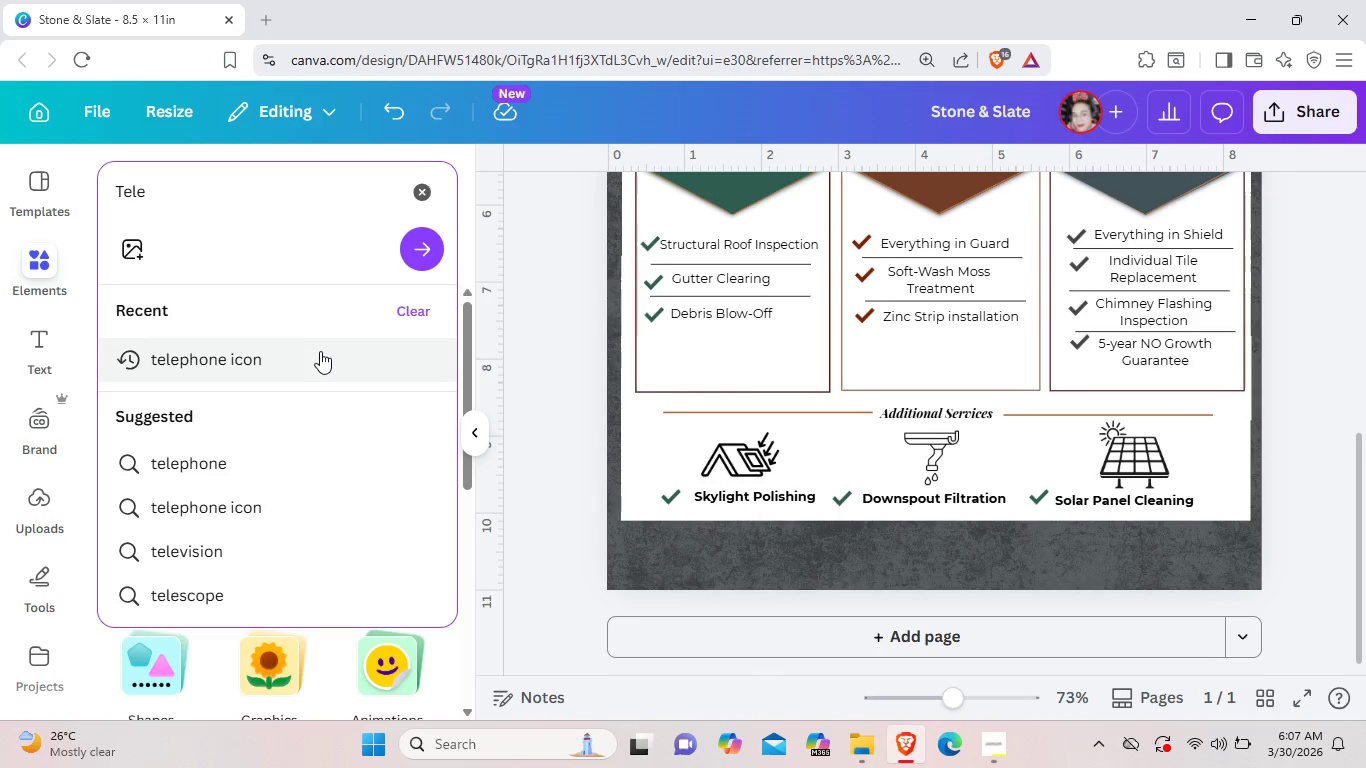 
left_click([320, 351])
 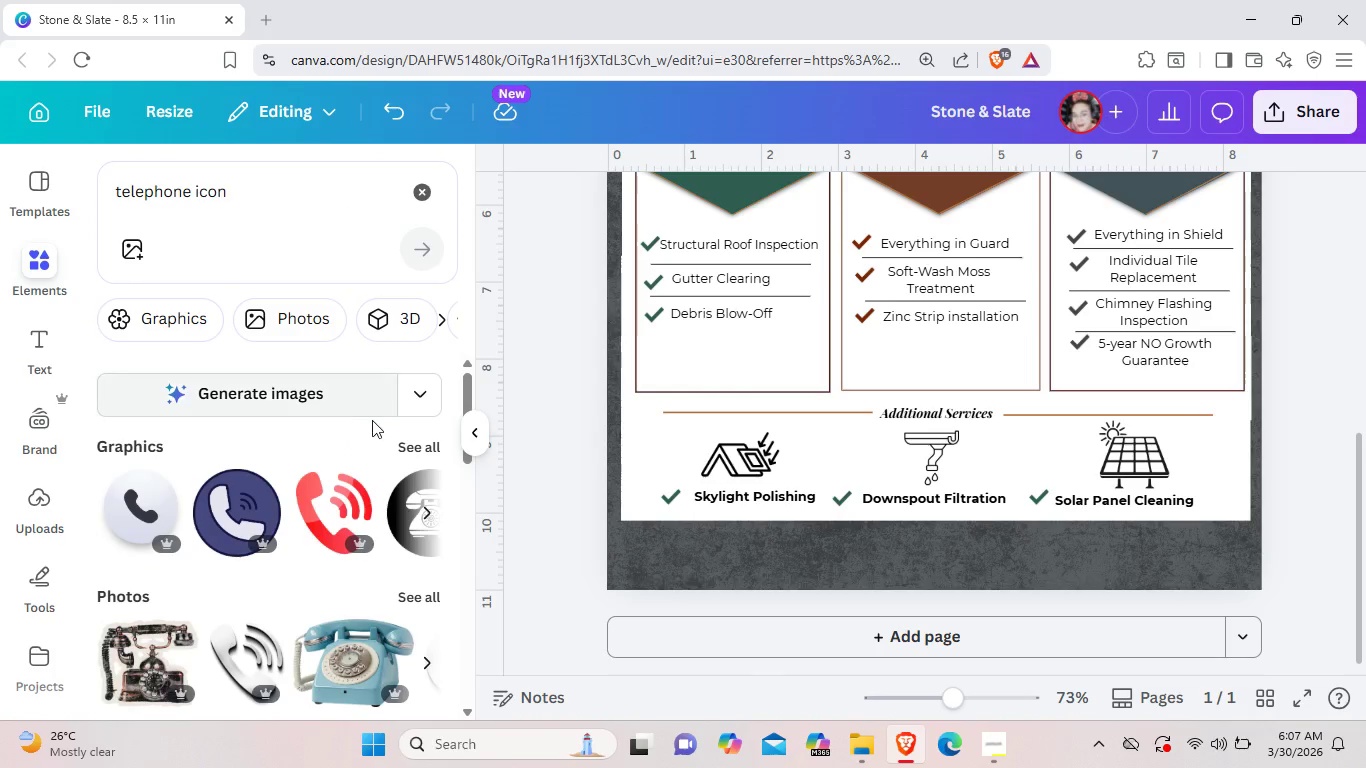 
left_click([419, 445])
 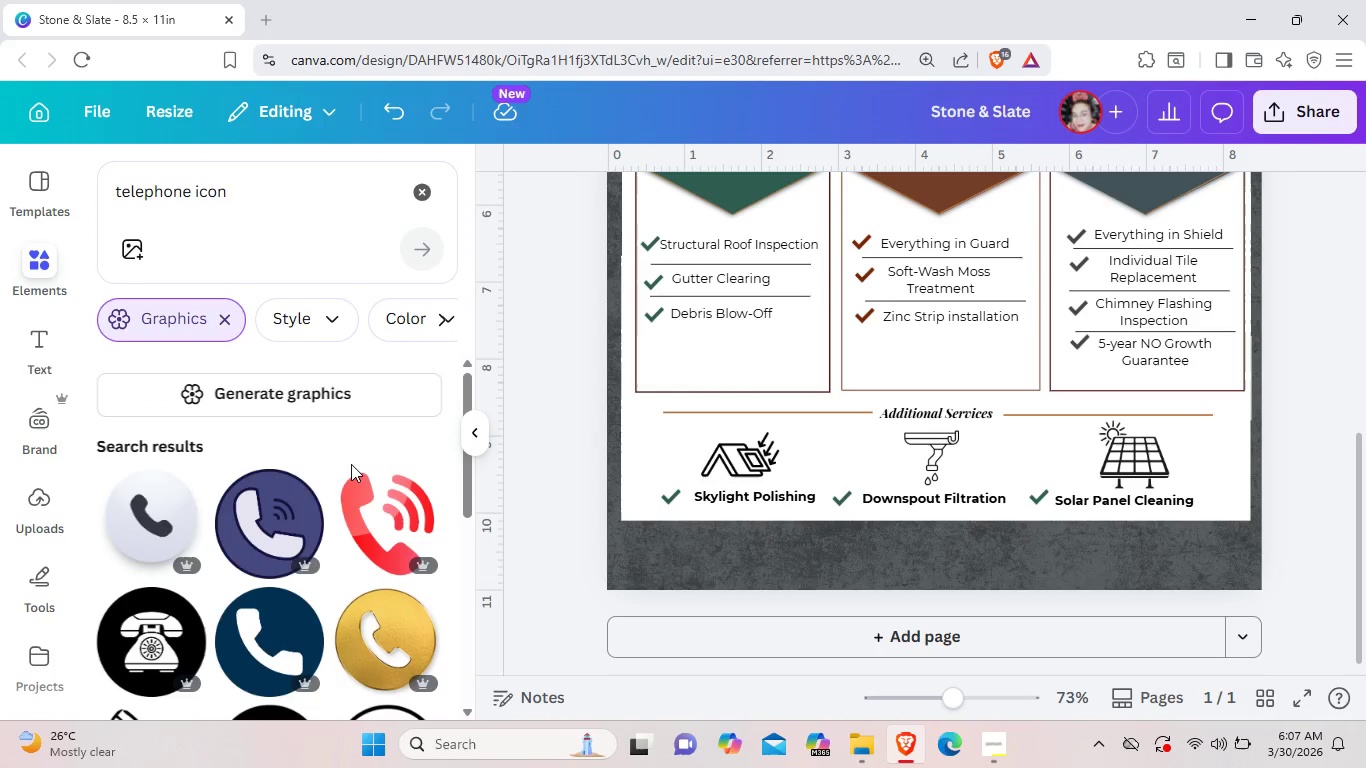 
scroll: coordinate [351, 464], scroll_direction: down, amount: 2.0
 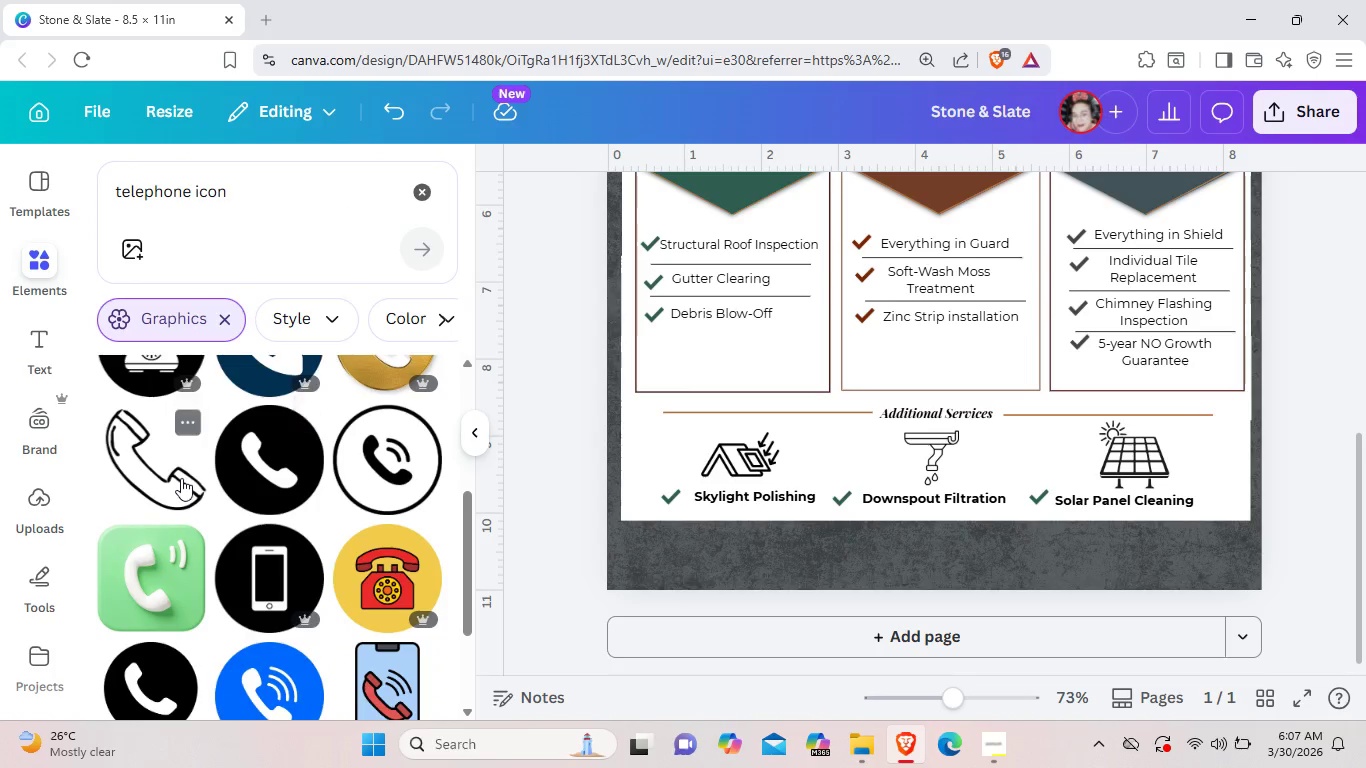 
left_click([181, 478])
 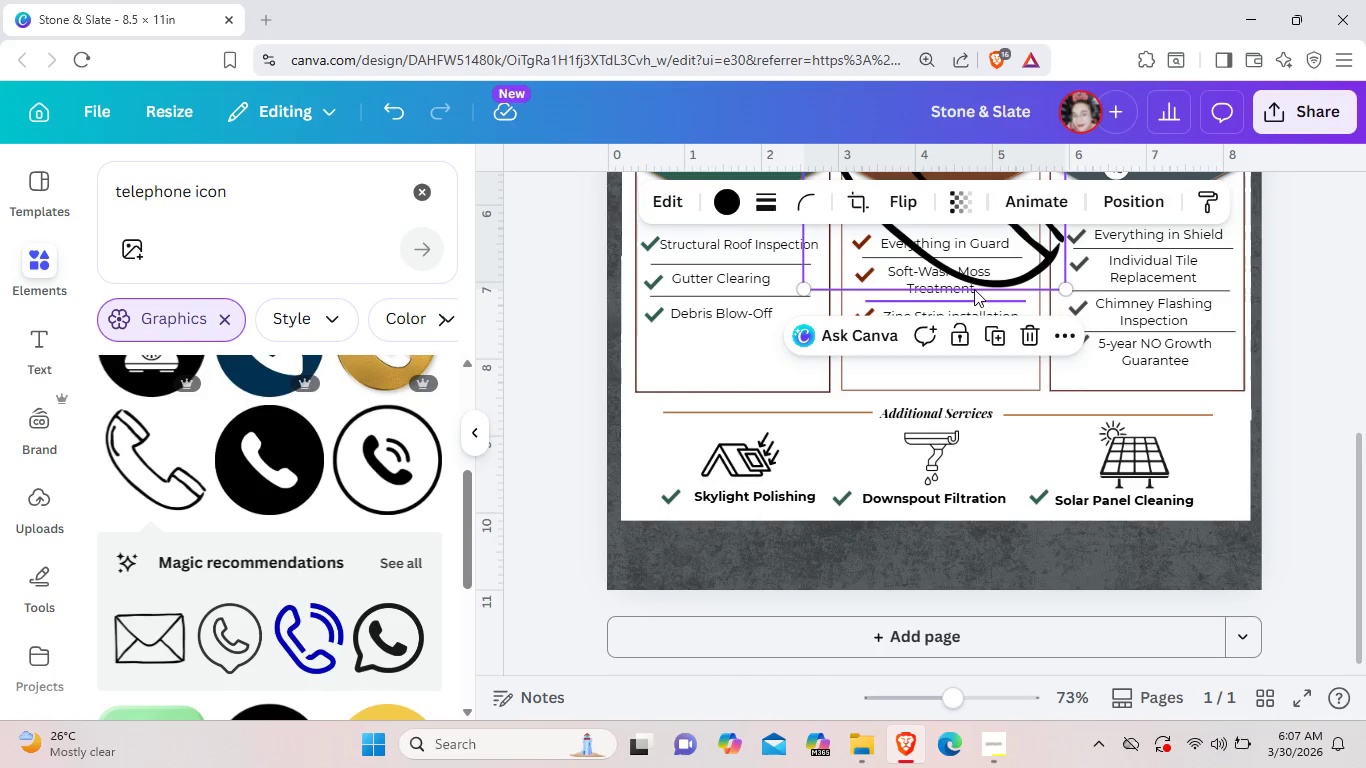 
left_click_drag(start_coordinate=[974, 272], to_coordinate=[832, 589])
 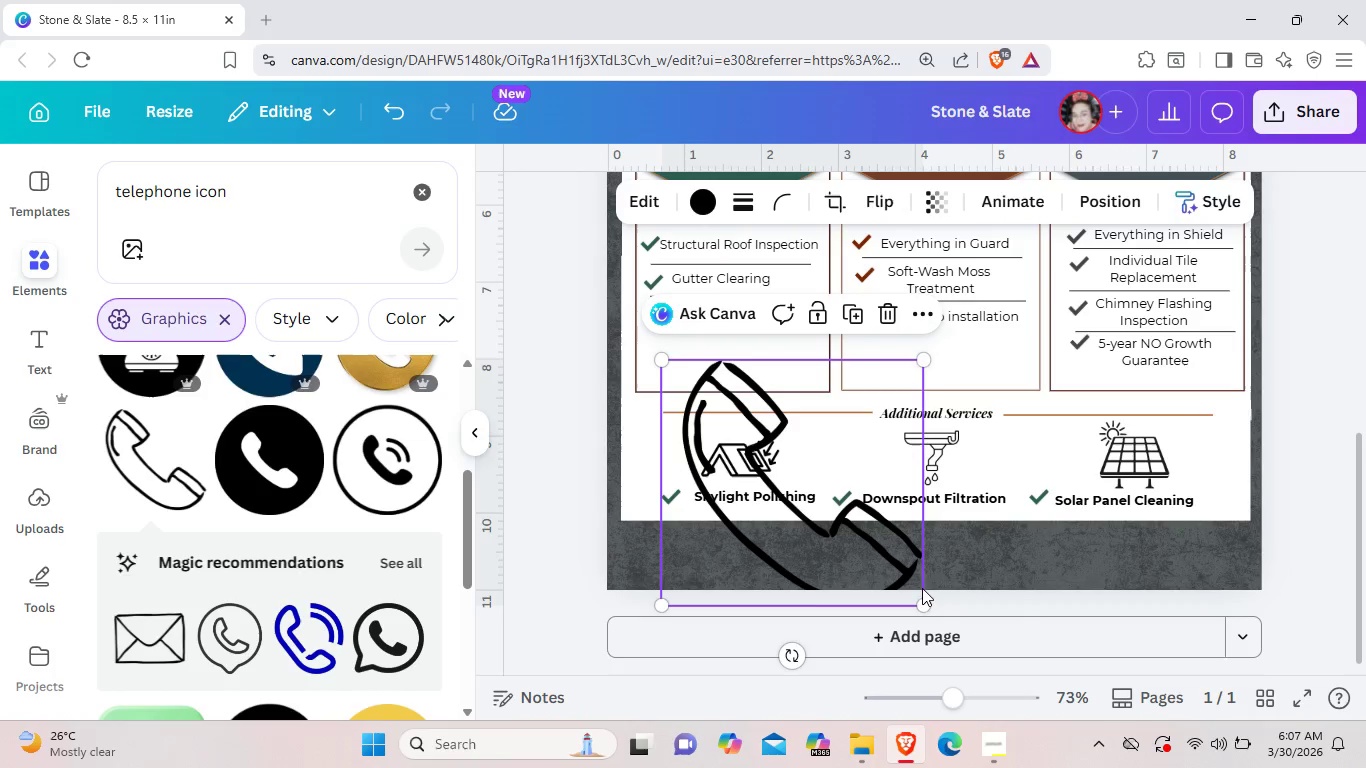 
left_click_drag(start_coordinate=[922, 601], to_coordinate=[849, 555])
 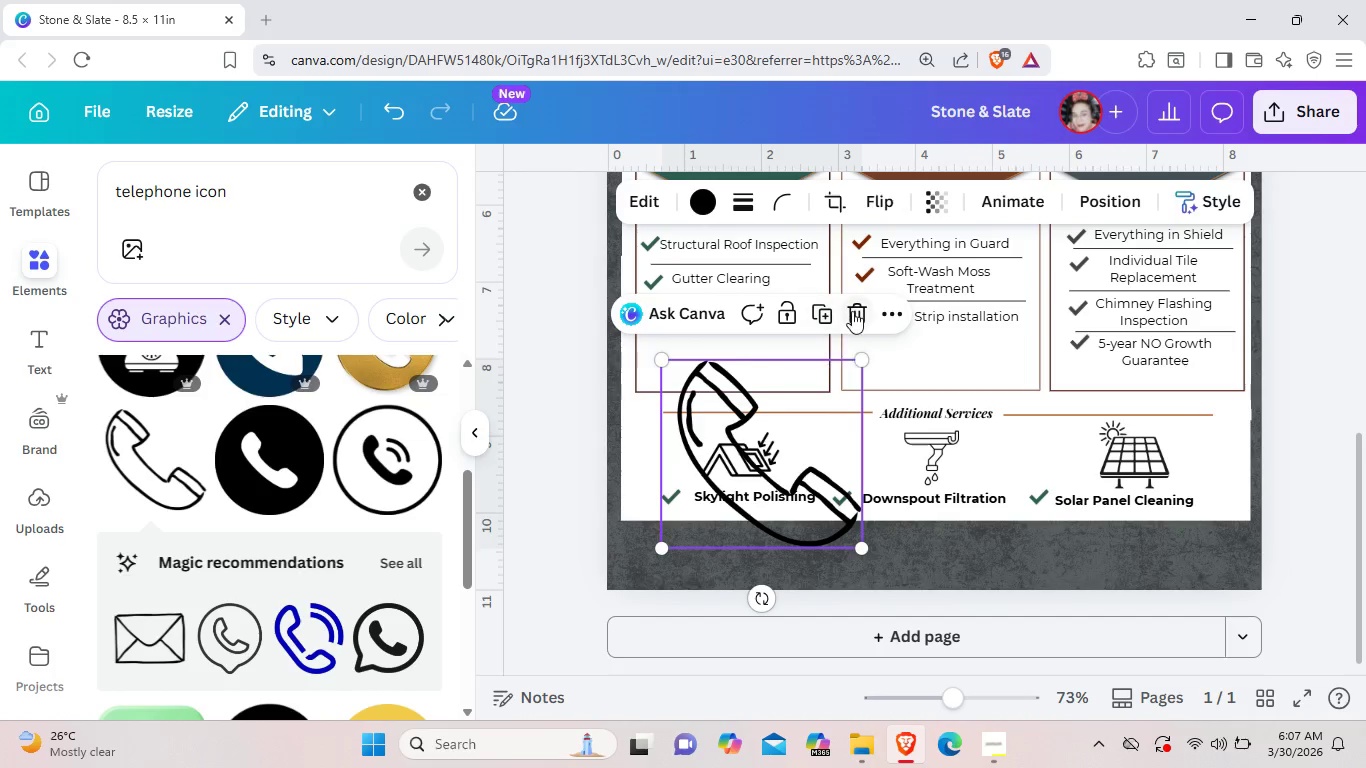 
left_click([852, 311])
 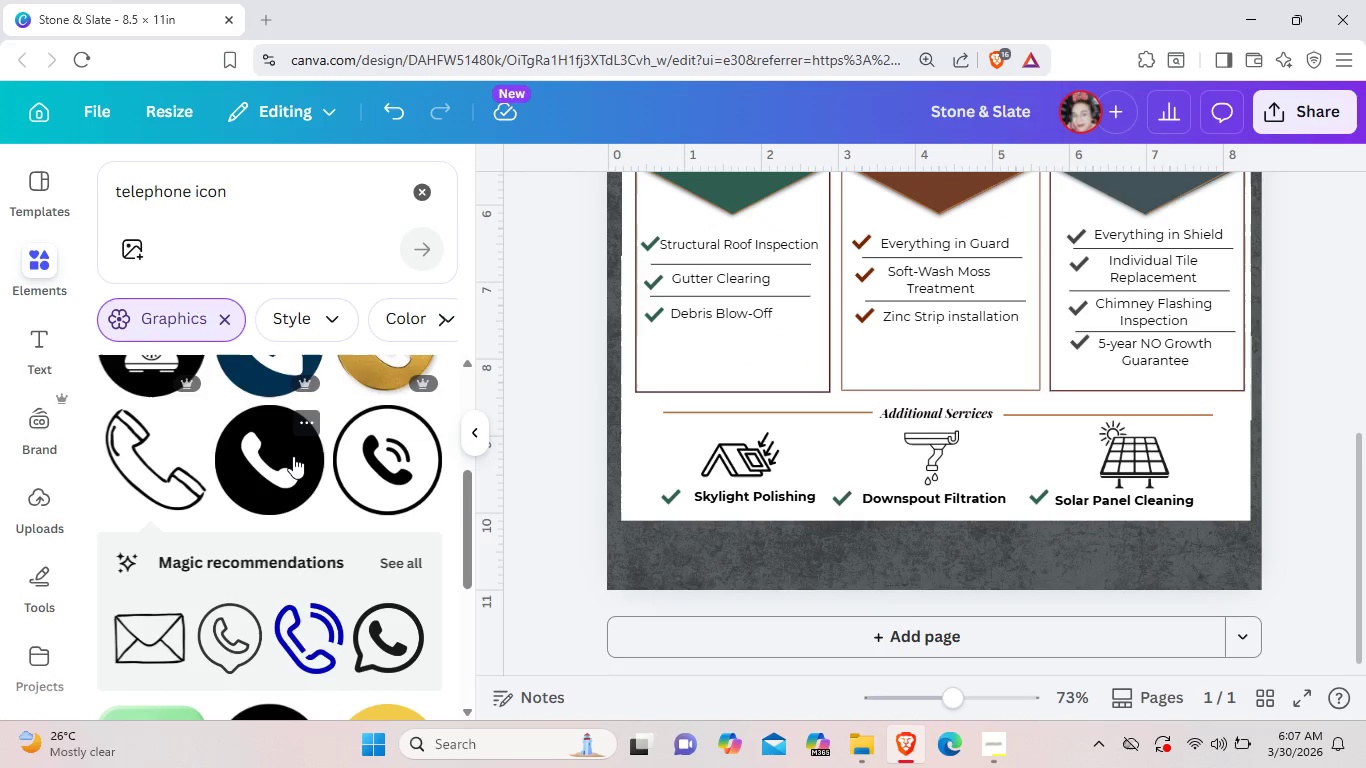 
left_click([293, 456])
 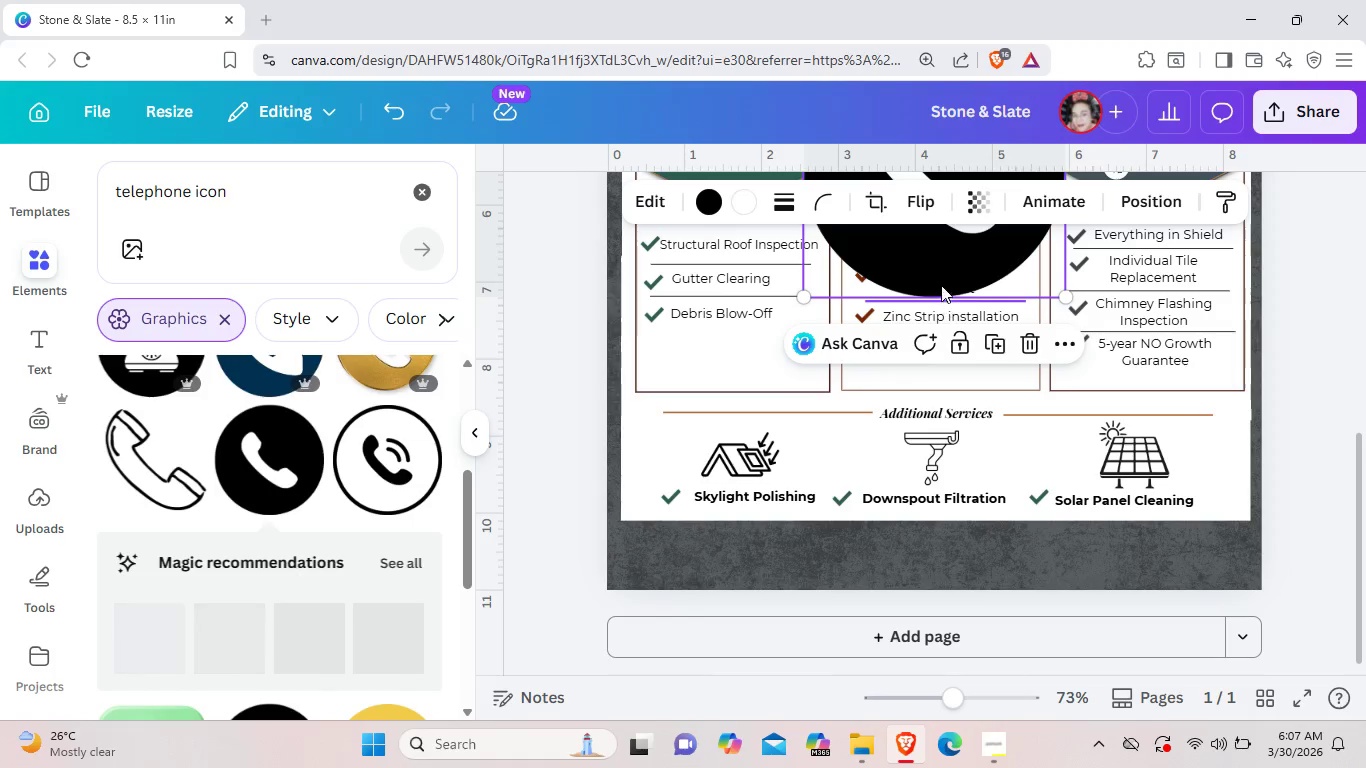 
left_click_drag(start_coordinate=[938, 282], to_coordinate=[769, 615])
 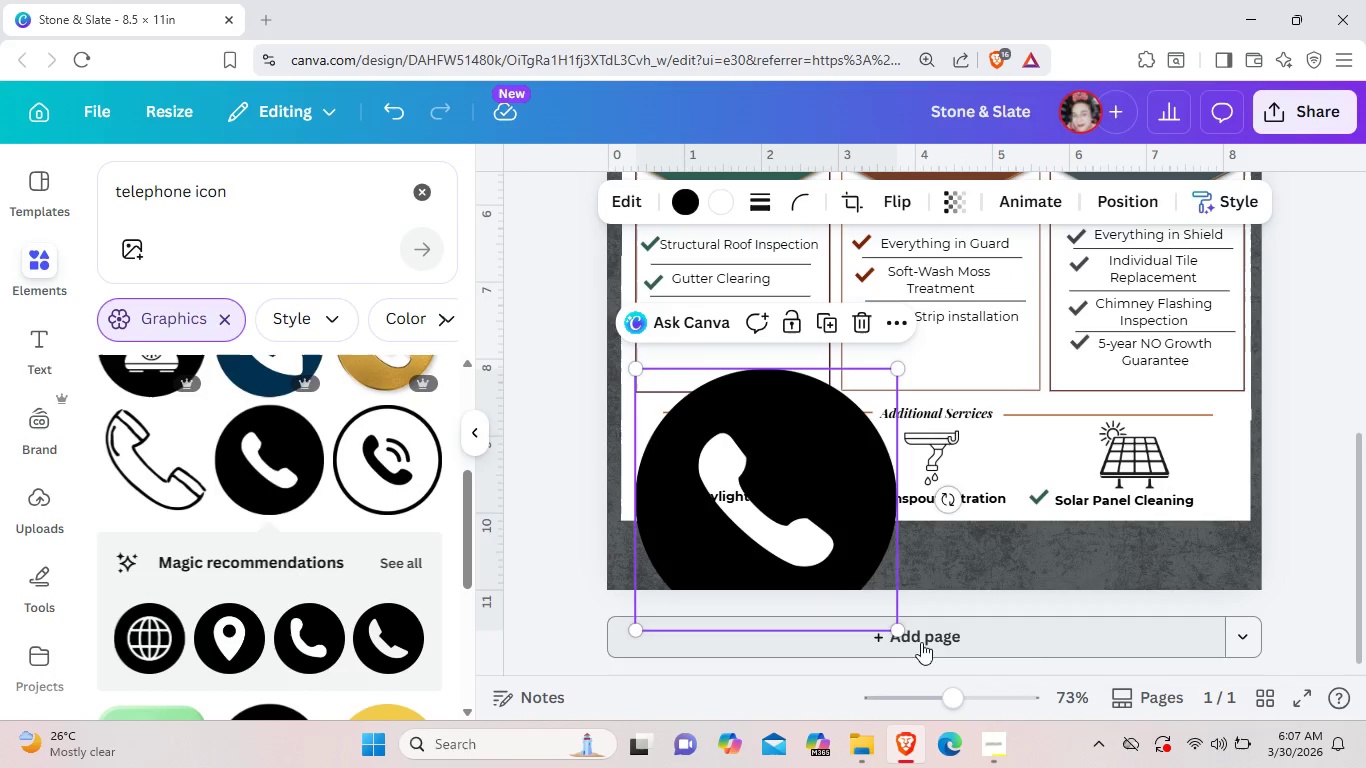 
left_click_drag(start_coordinate=[897, 624], to_coordinate=[764, 467])
 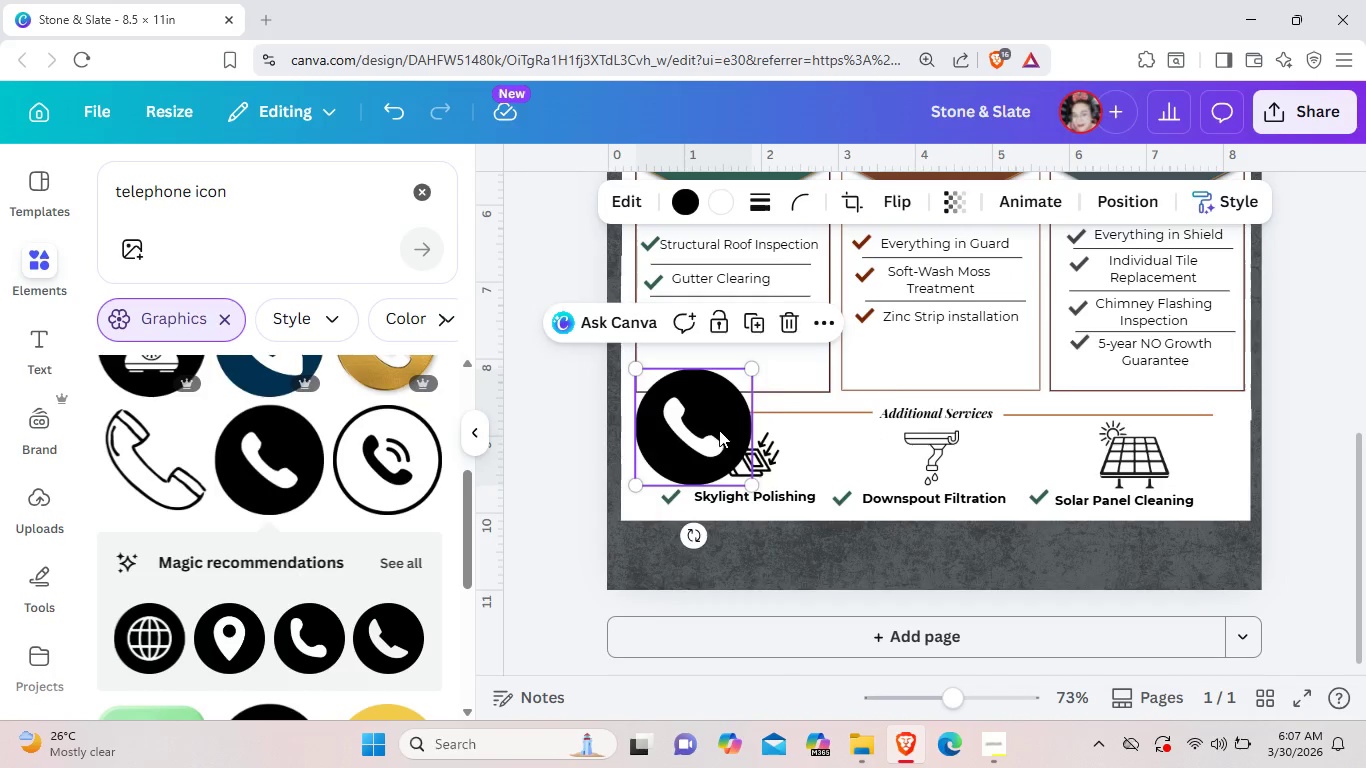 
left_click_drag(start_coordinate=[717, 421], to_coordinate=[766, 557])
 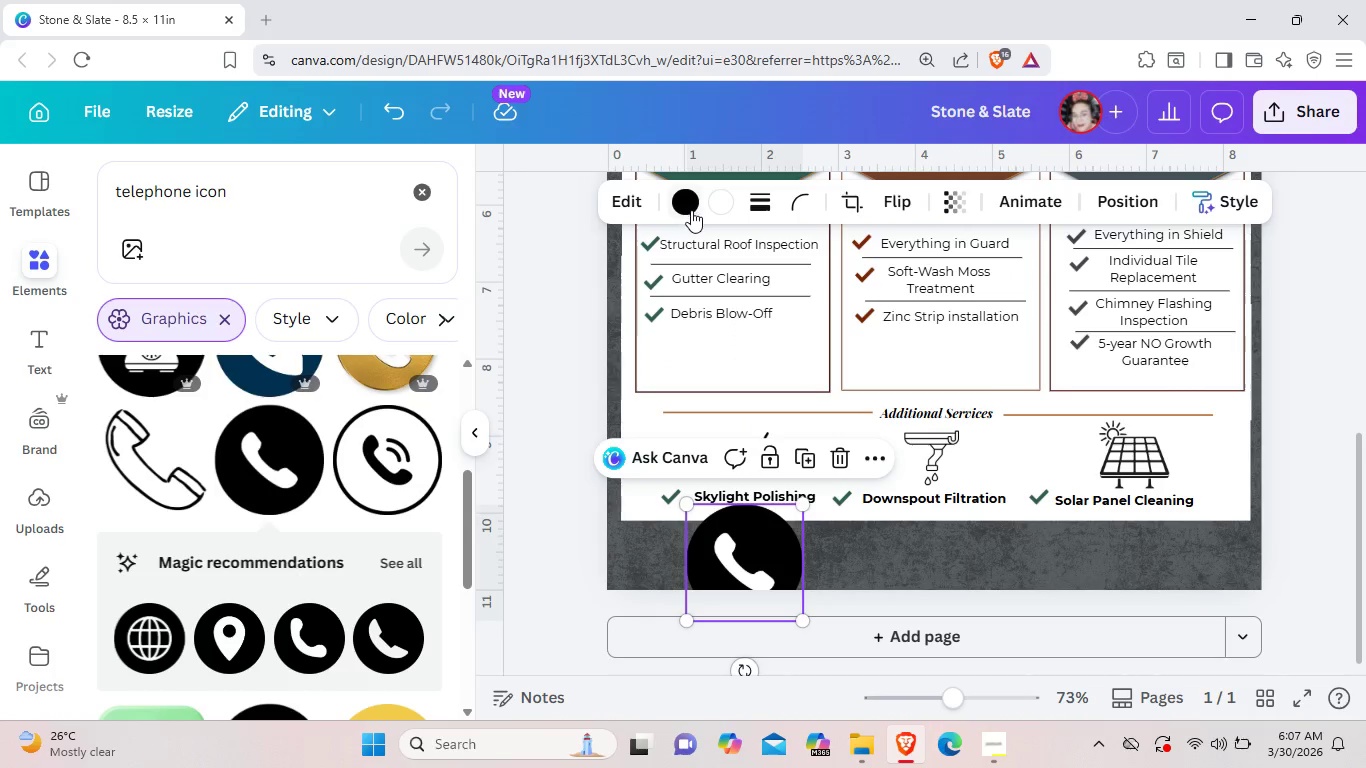 
left_click([691, 210])
 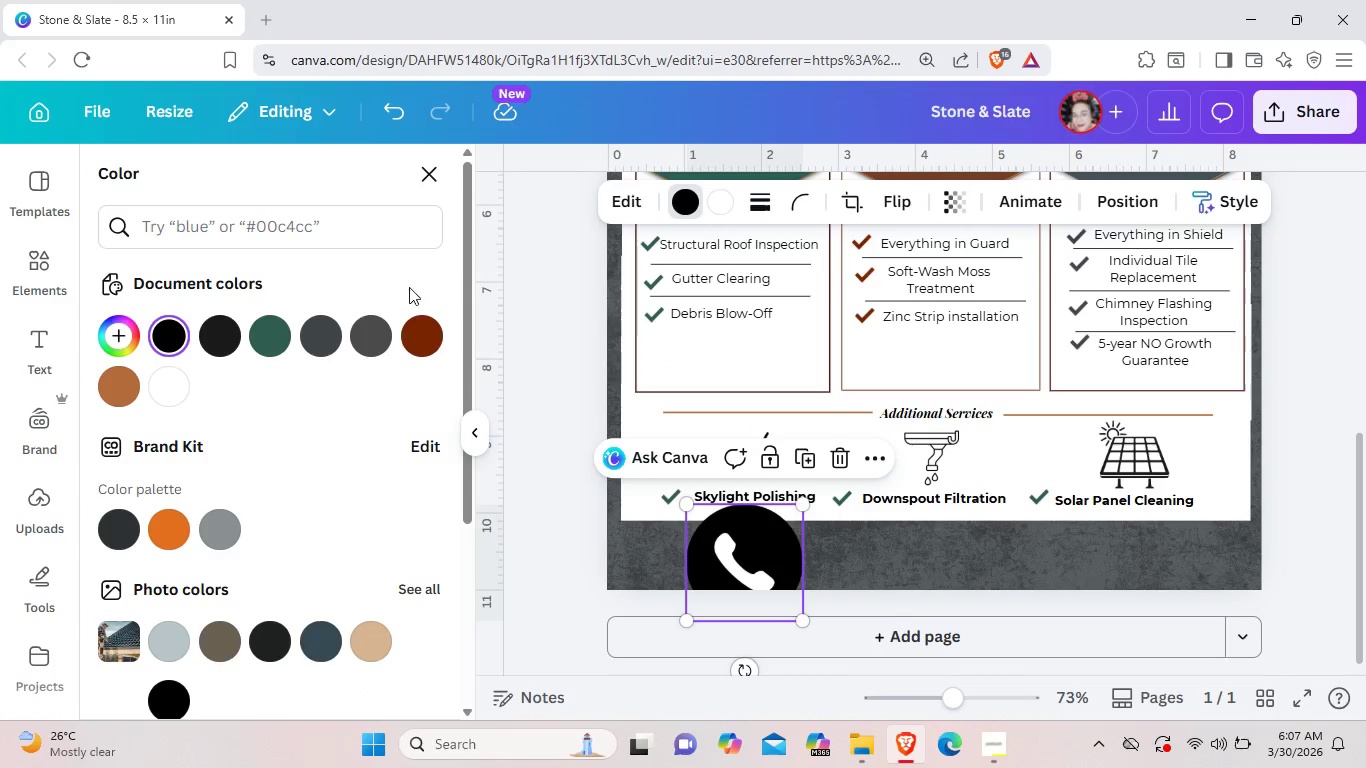 
mouse_move([344, 335])
 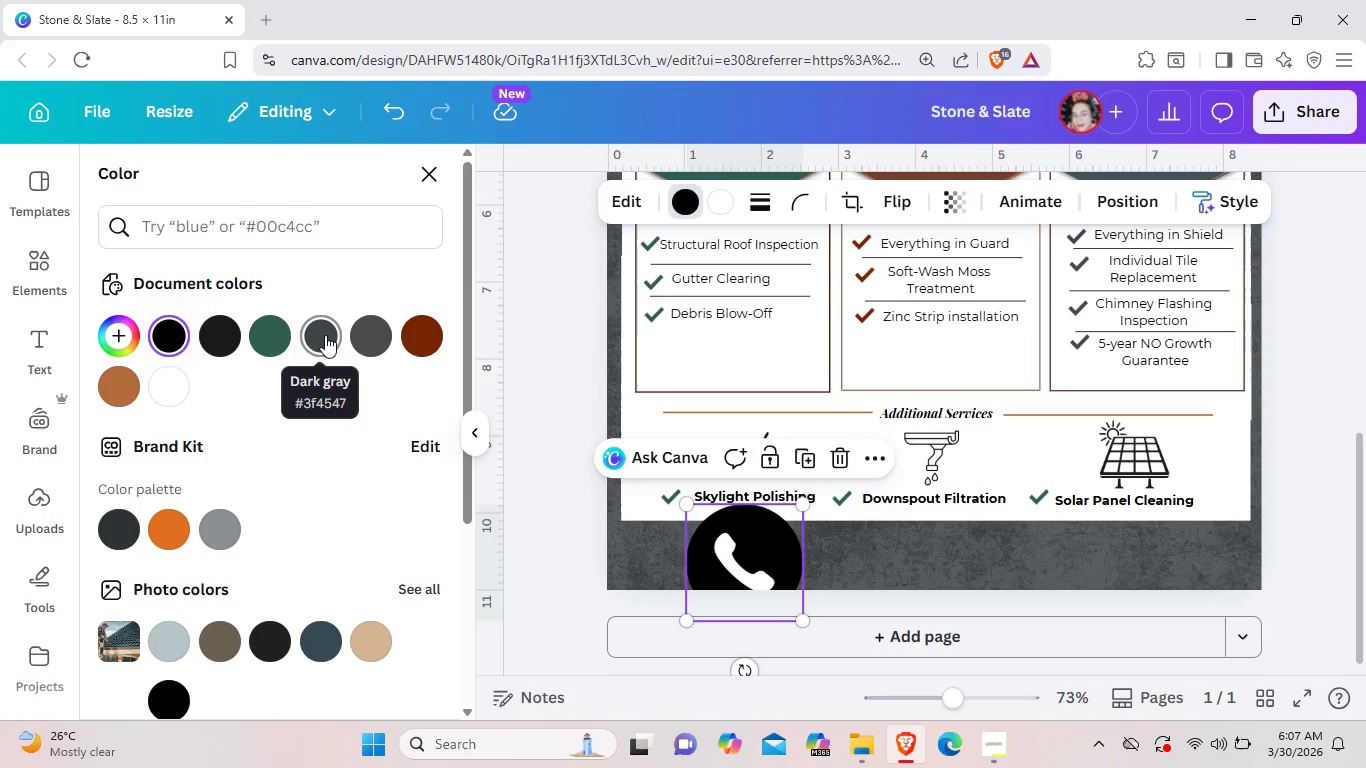 
left_click([325, 335])
 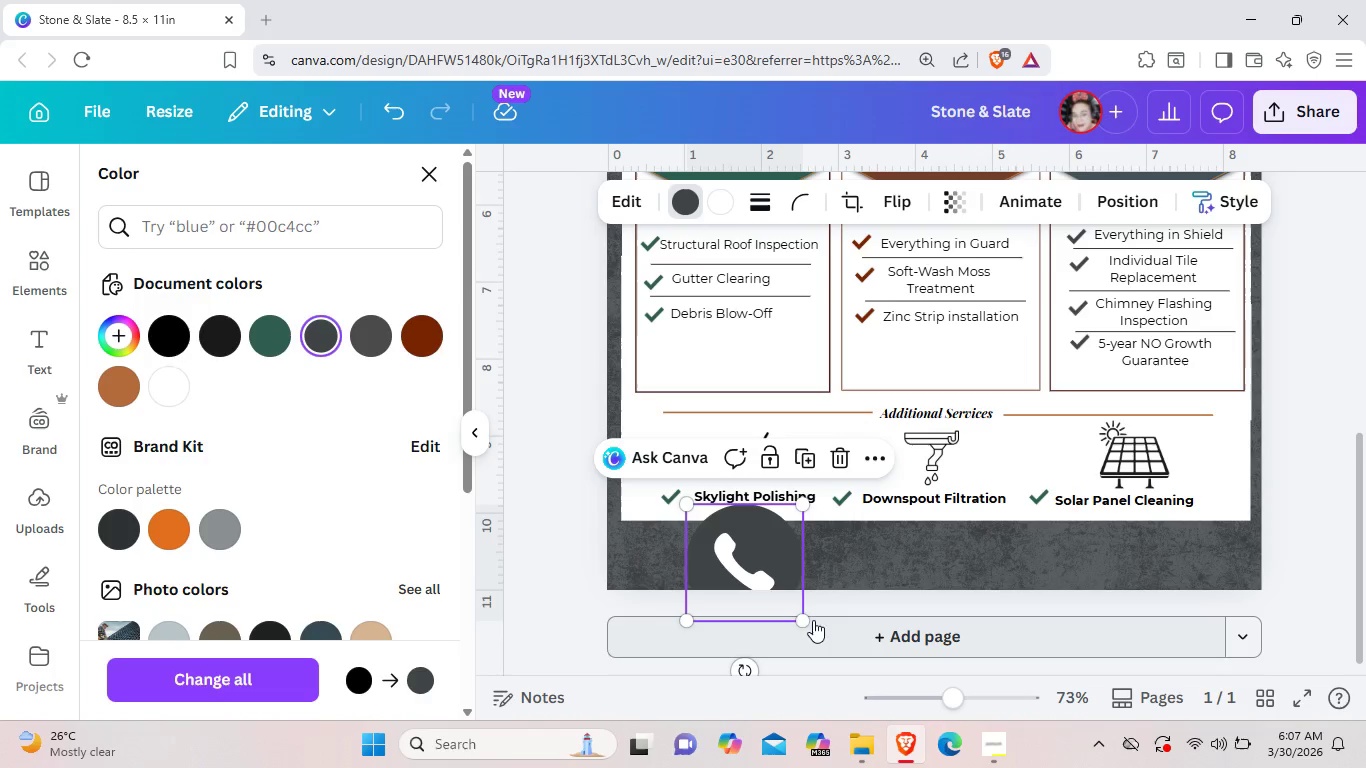 
left_click_drag(start_coordinate=[806, 618], to_coordinate=[733, 534])
 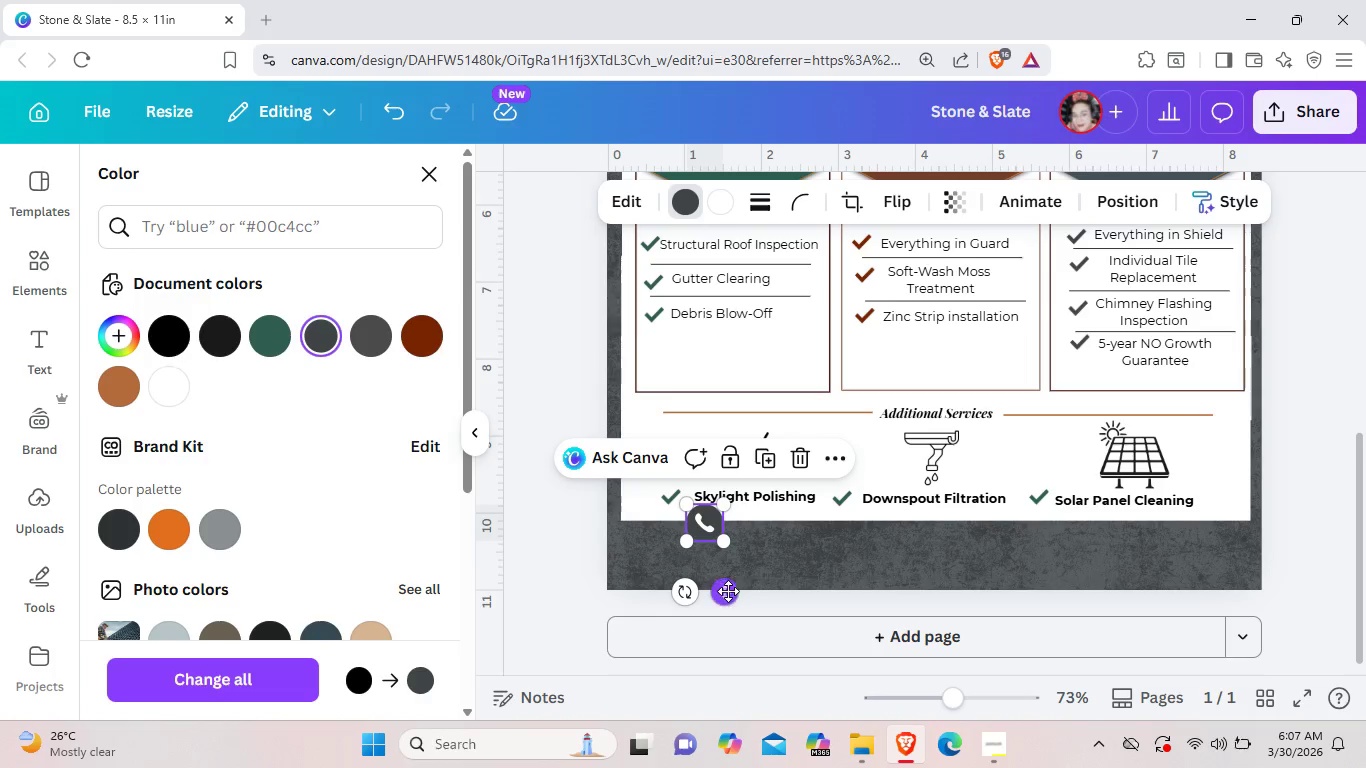 
left_click_drag(start_coordinate=[728, 591], to_coordinate=[712, 619])
 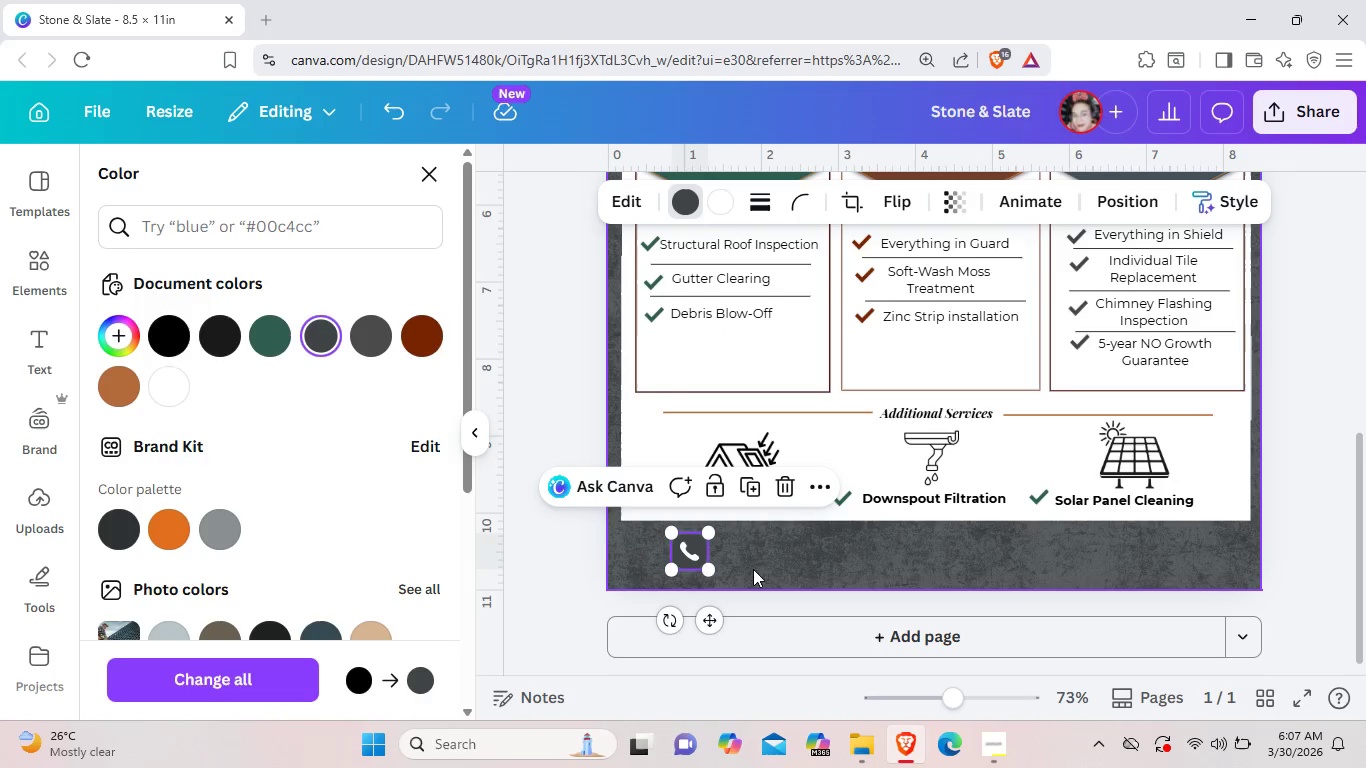 
left_click([753, 569])
 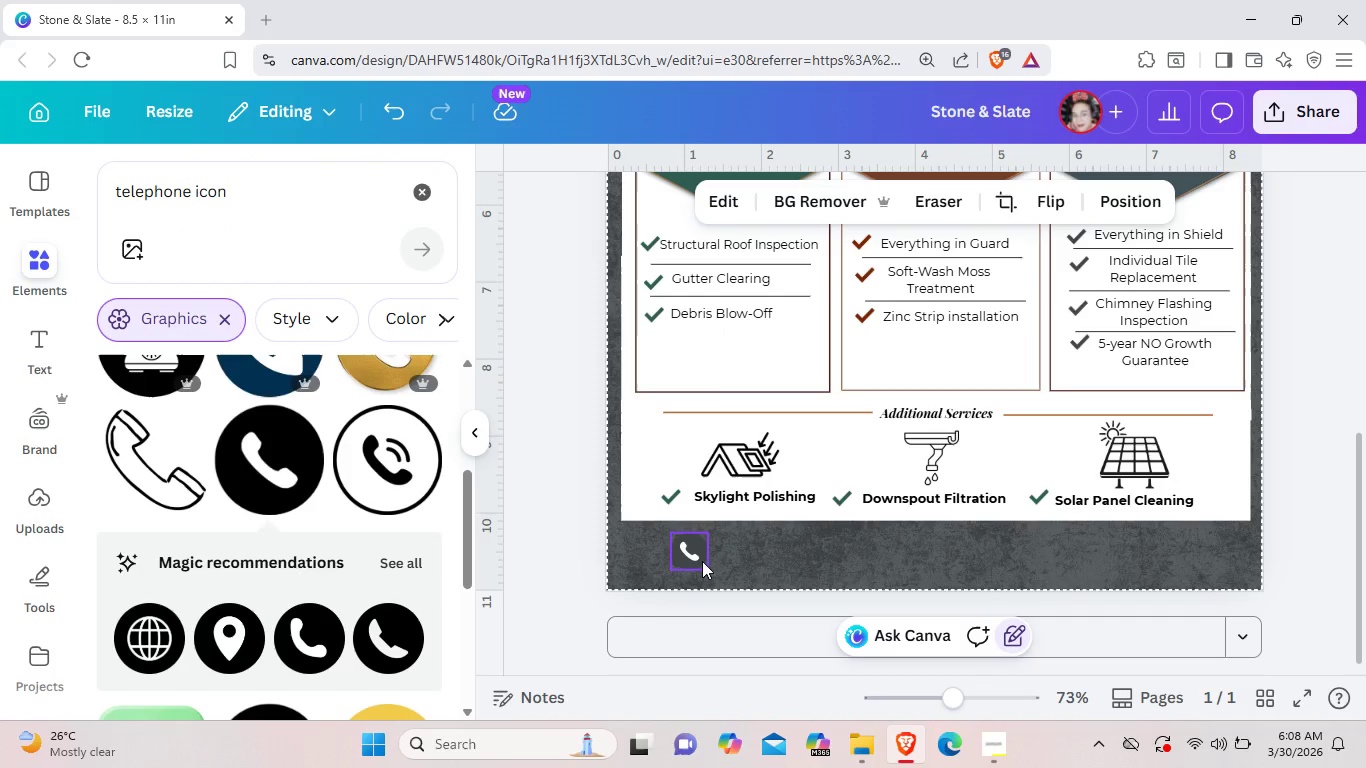 
left_click_drag(start_coordinate=[699, 559], to_coordinate=[691, 559])
 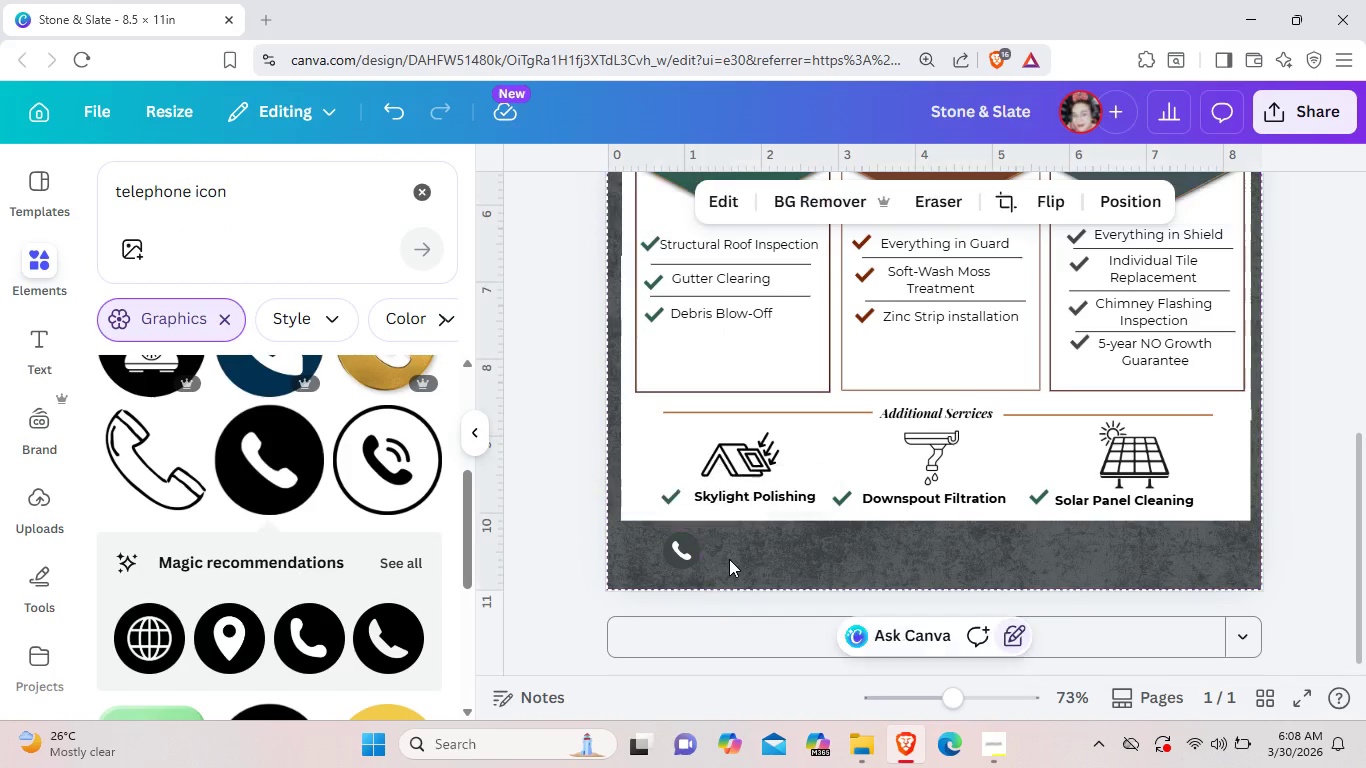 
left_click([729, 559])
 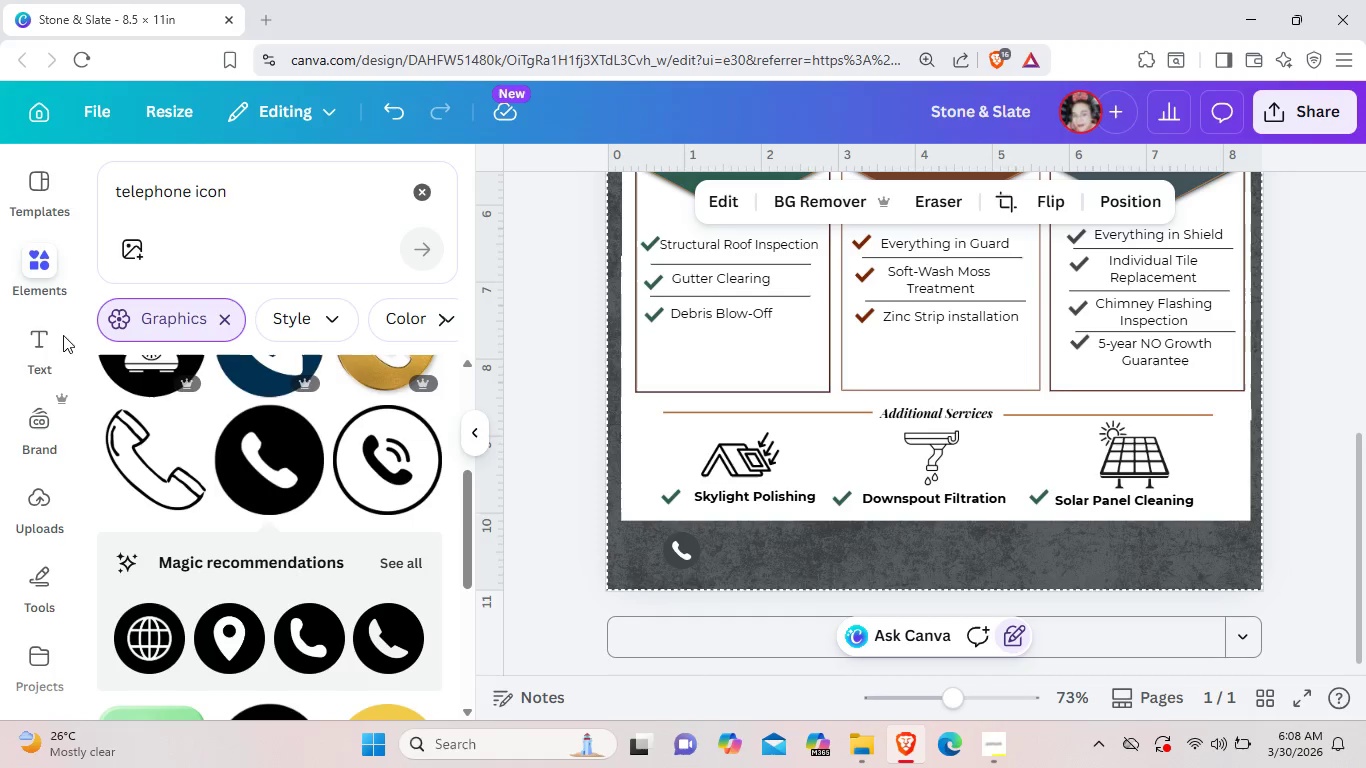 
left_click([36, 340])
 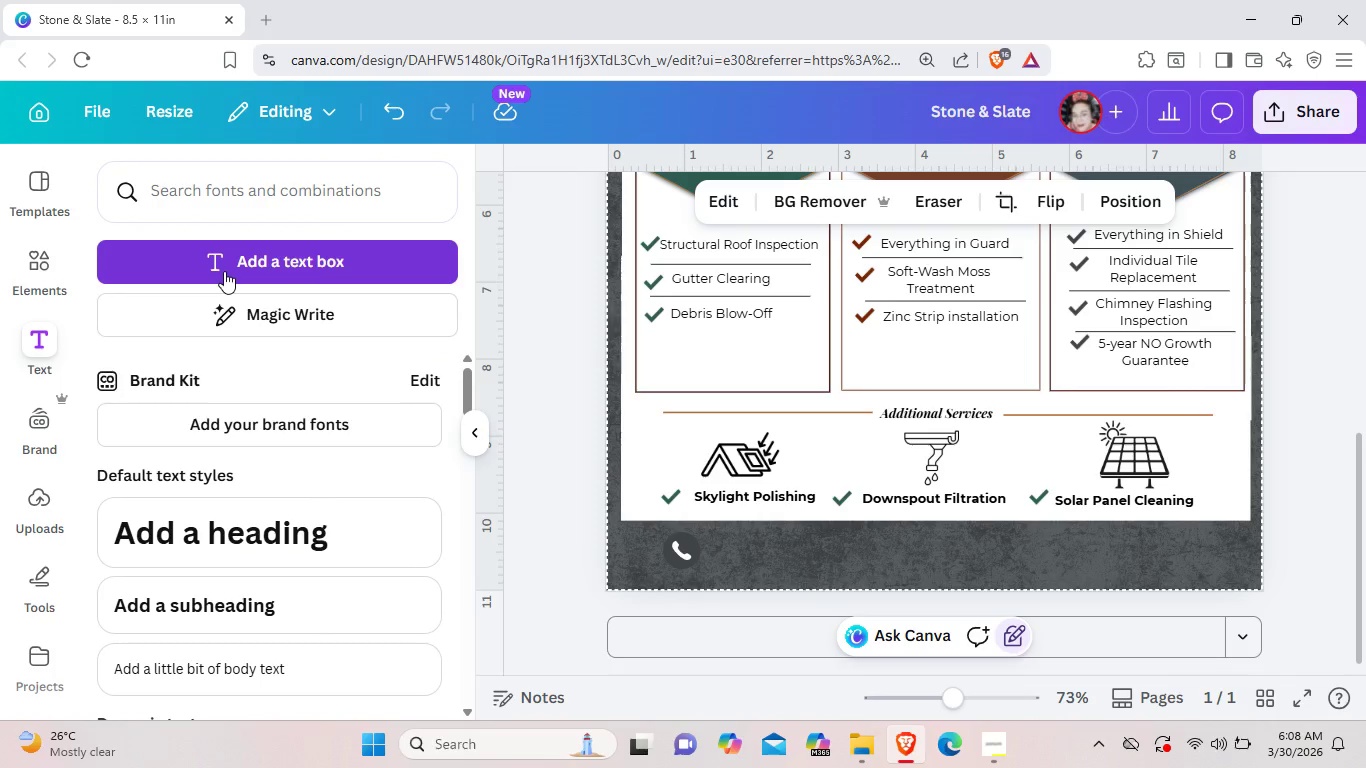 
left_click([224, 271])
 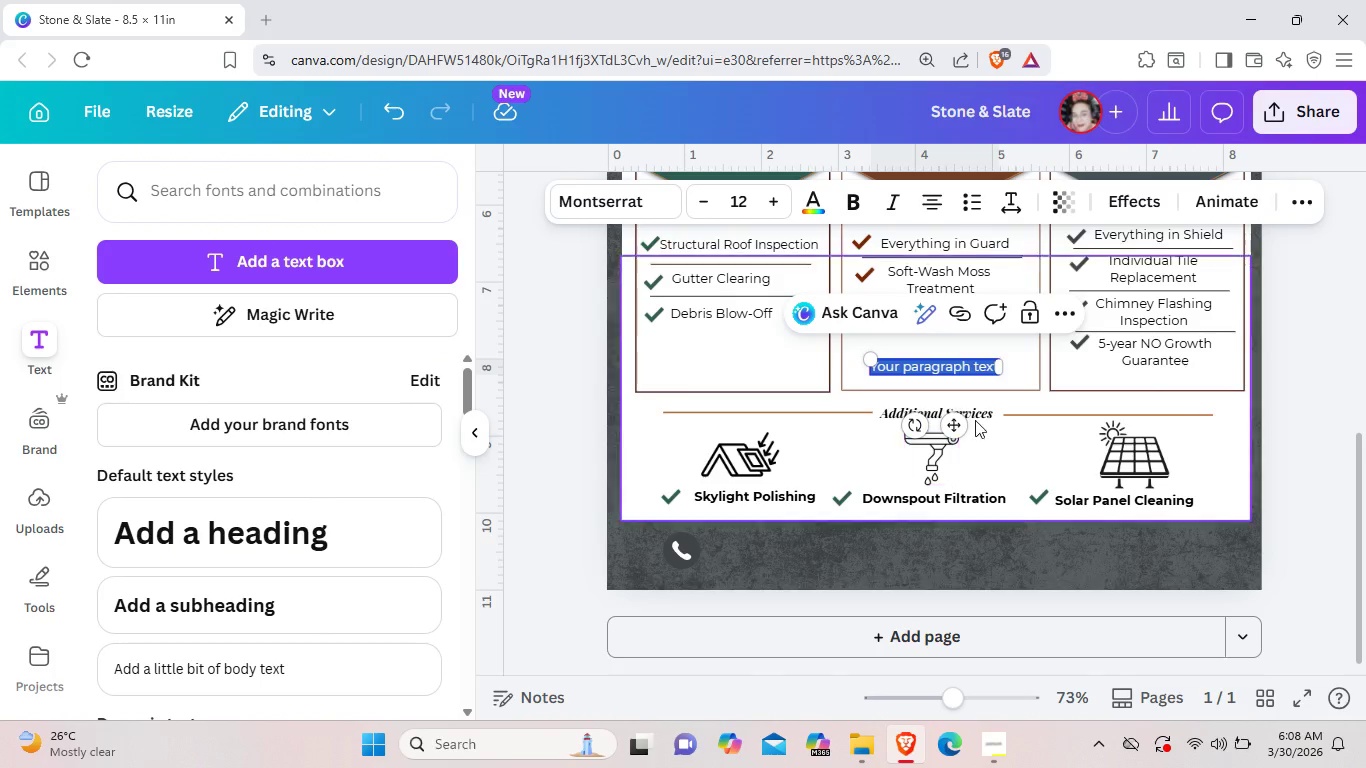 
left_click_drag(start_coordinate=[961, 420], to_coordinate=[808, 607])
 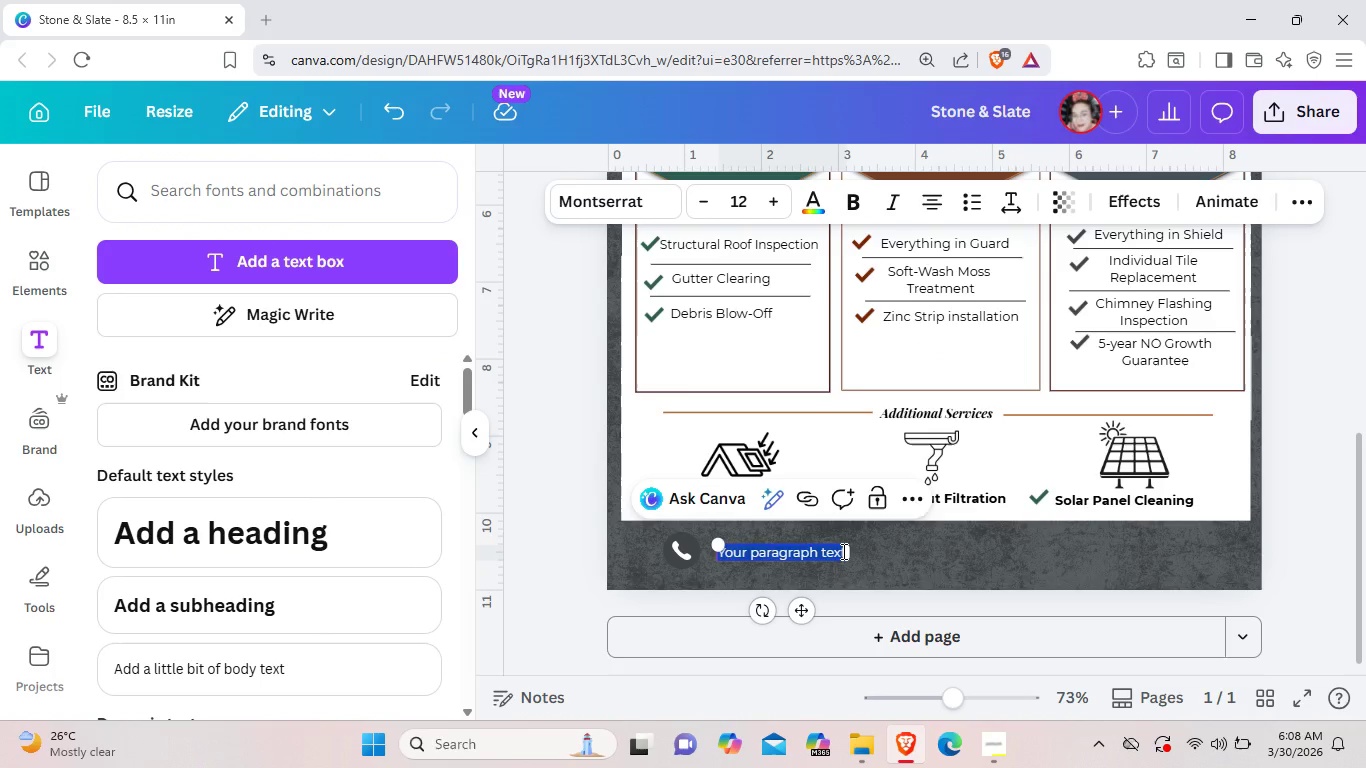 
left_click([842, 551])
 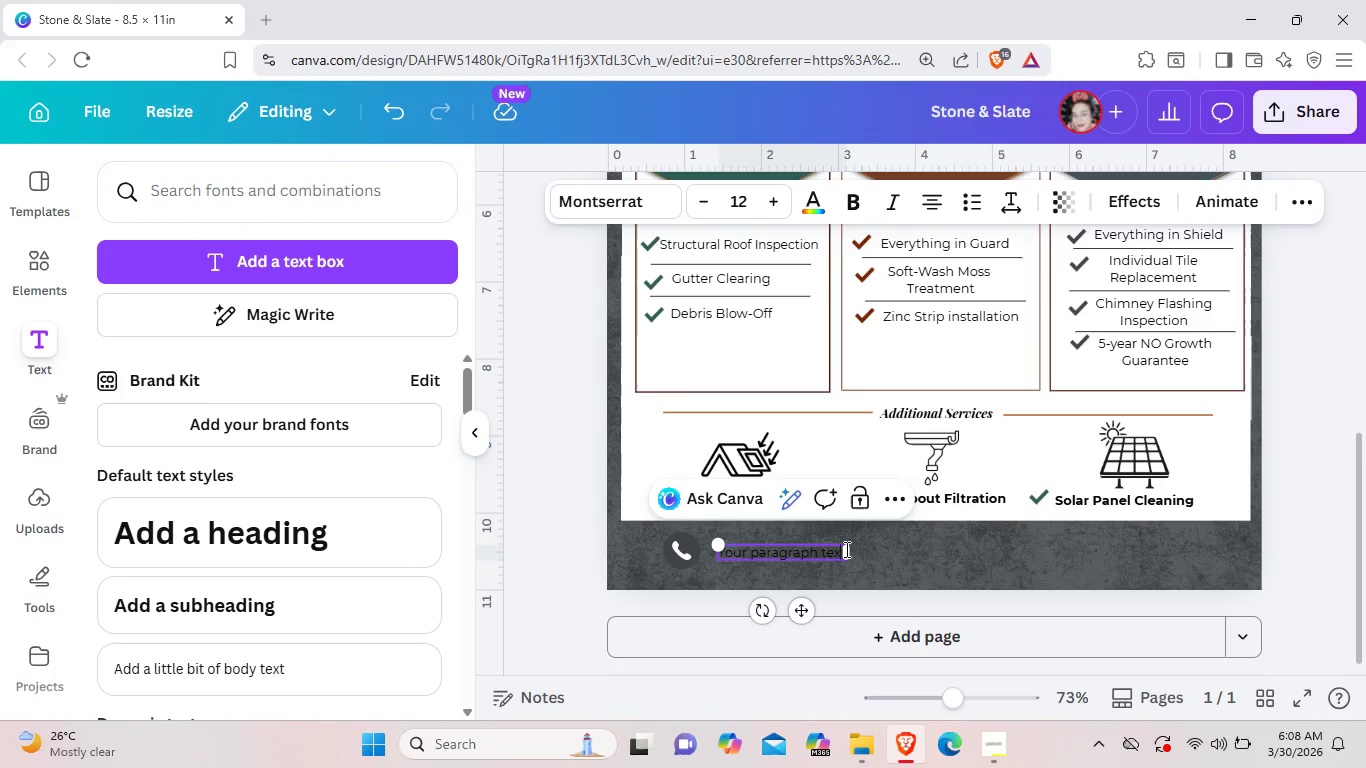 
key(ArrowRight)
 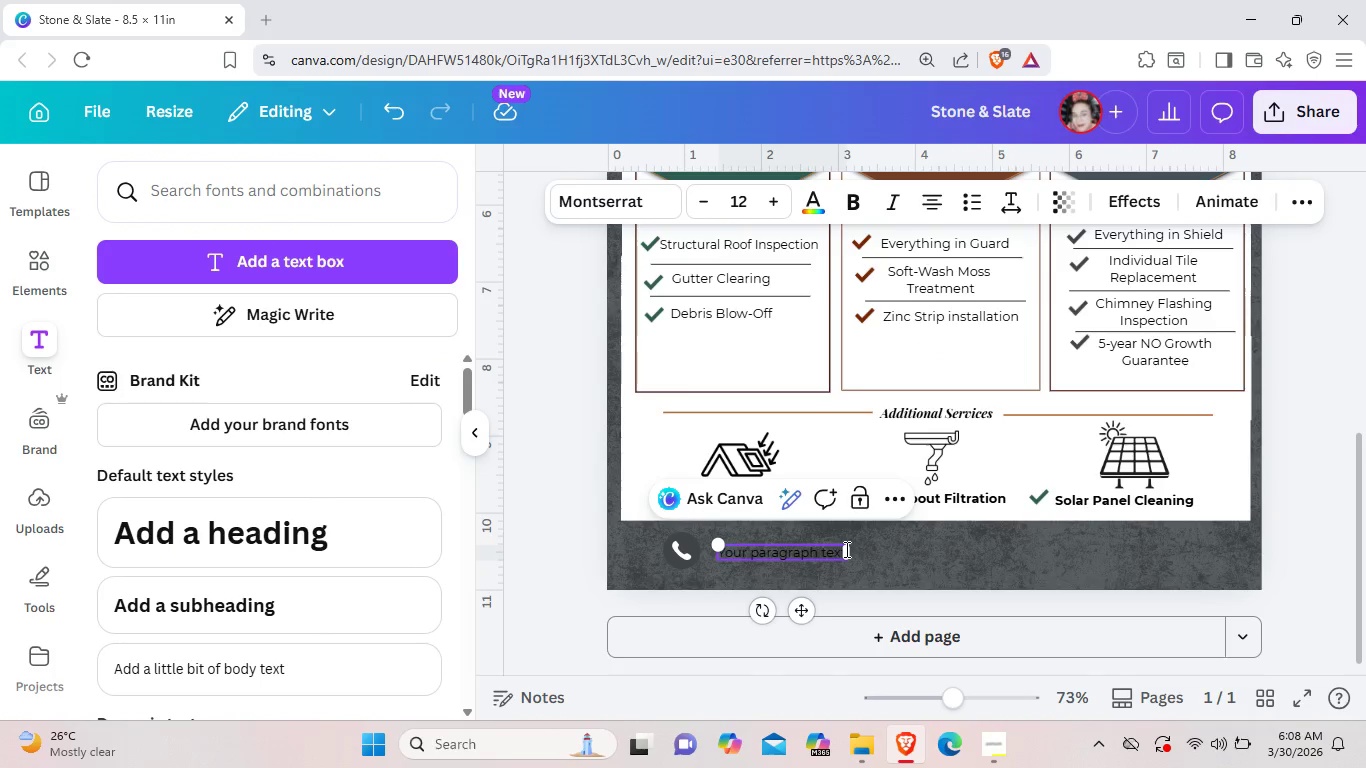 
hold_key(key=Backspace, duration=0.95)
 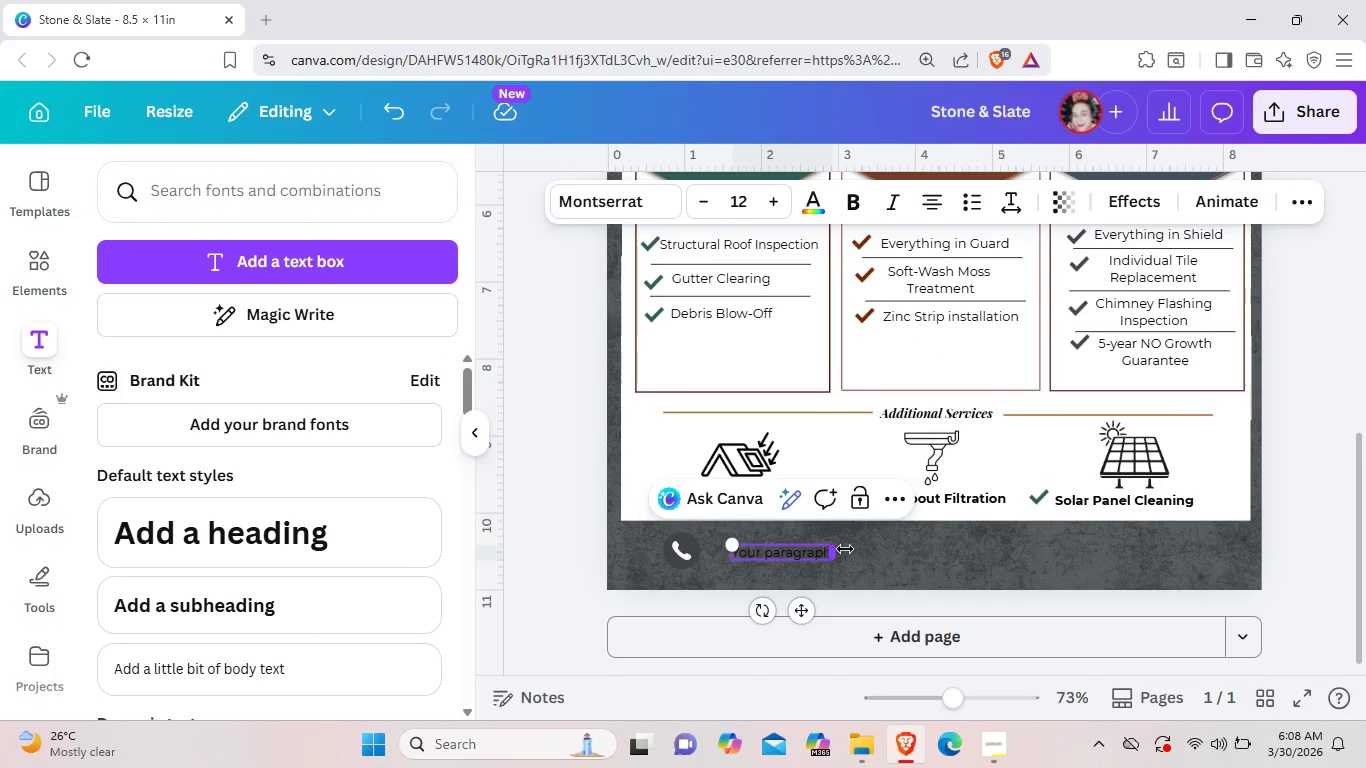 
key(Backspace)
 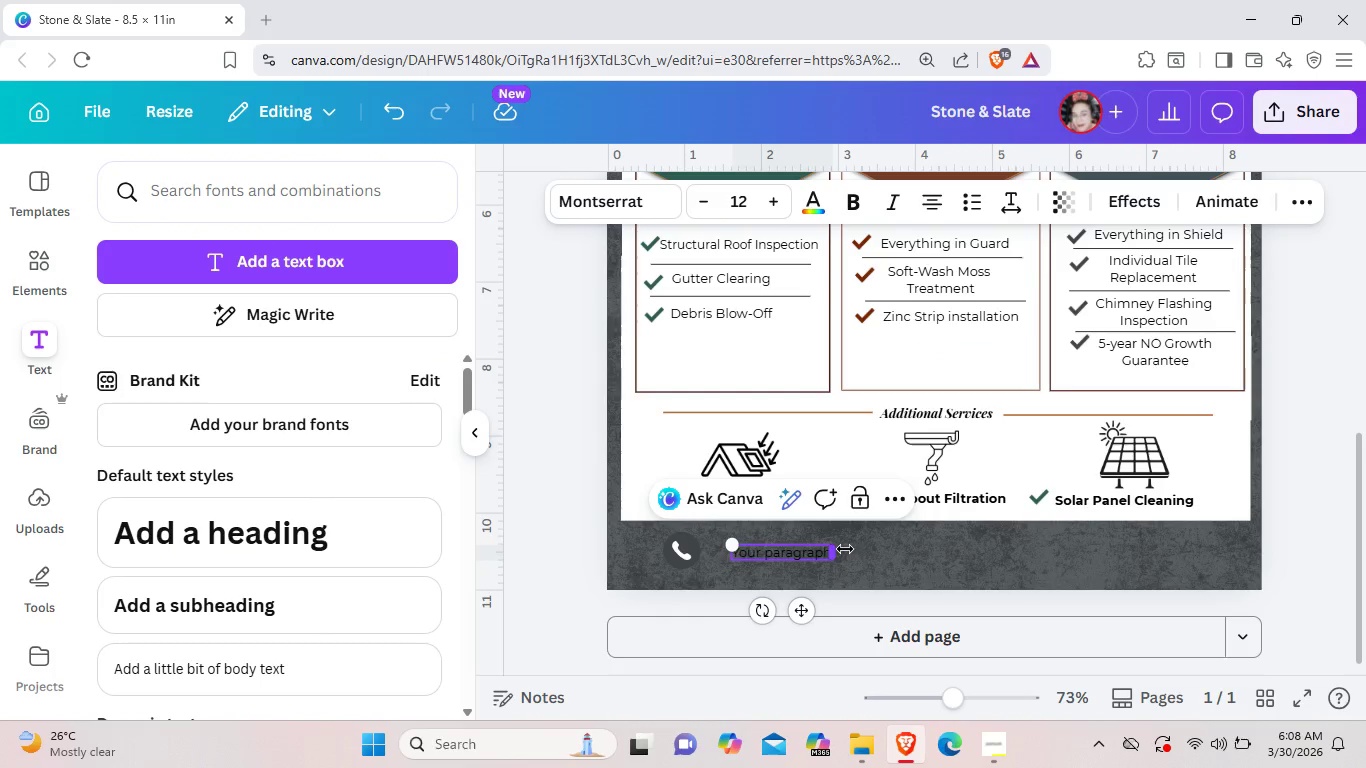 
key(Backspace)
 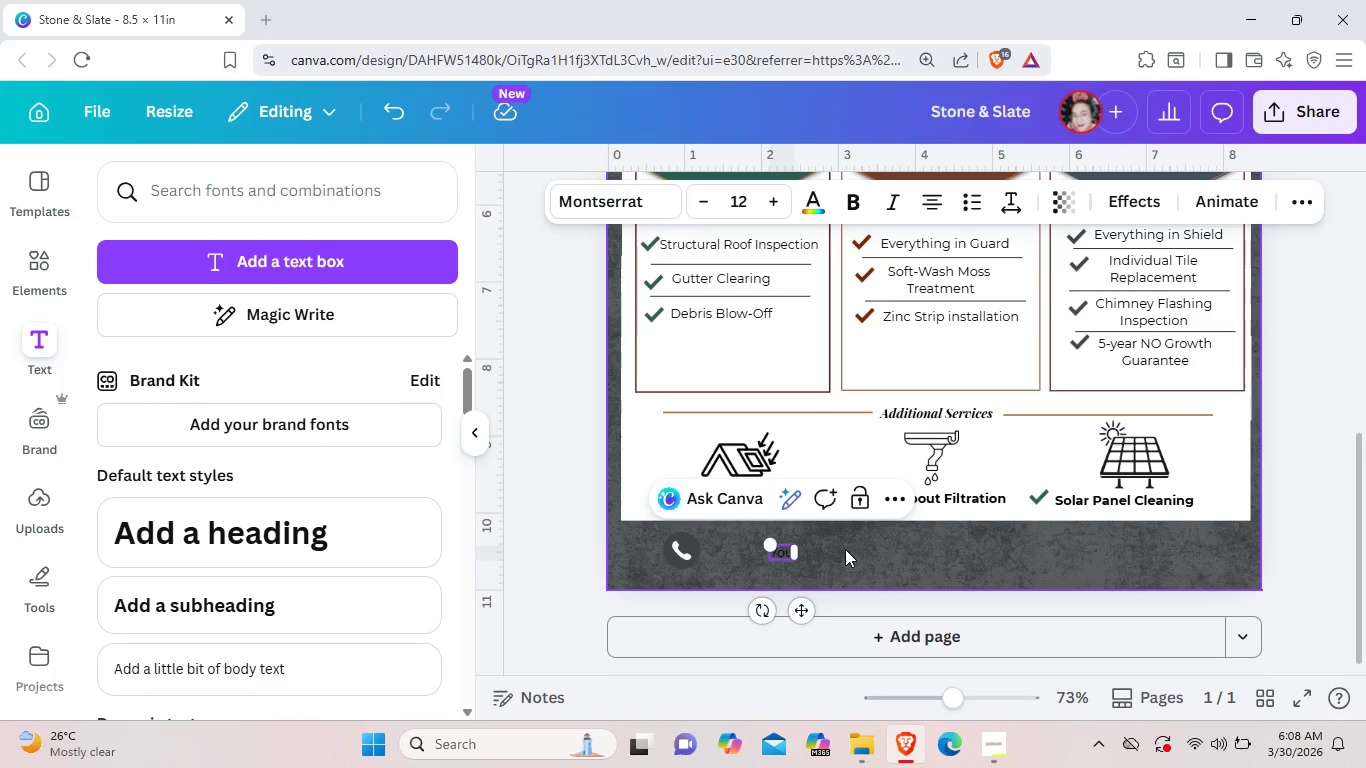 
key(Backspace)
 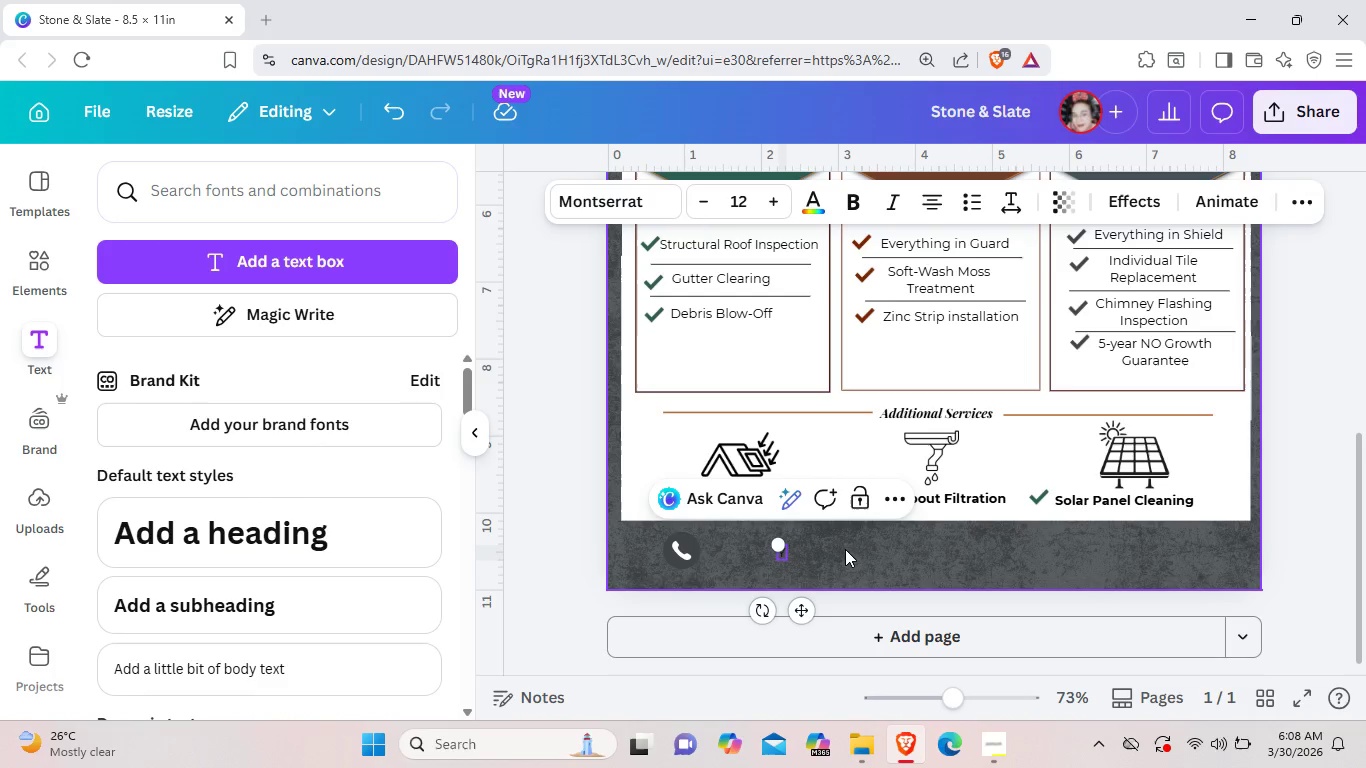 
key(Backspace)
 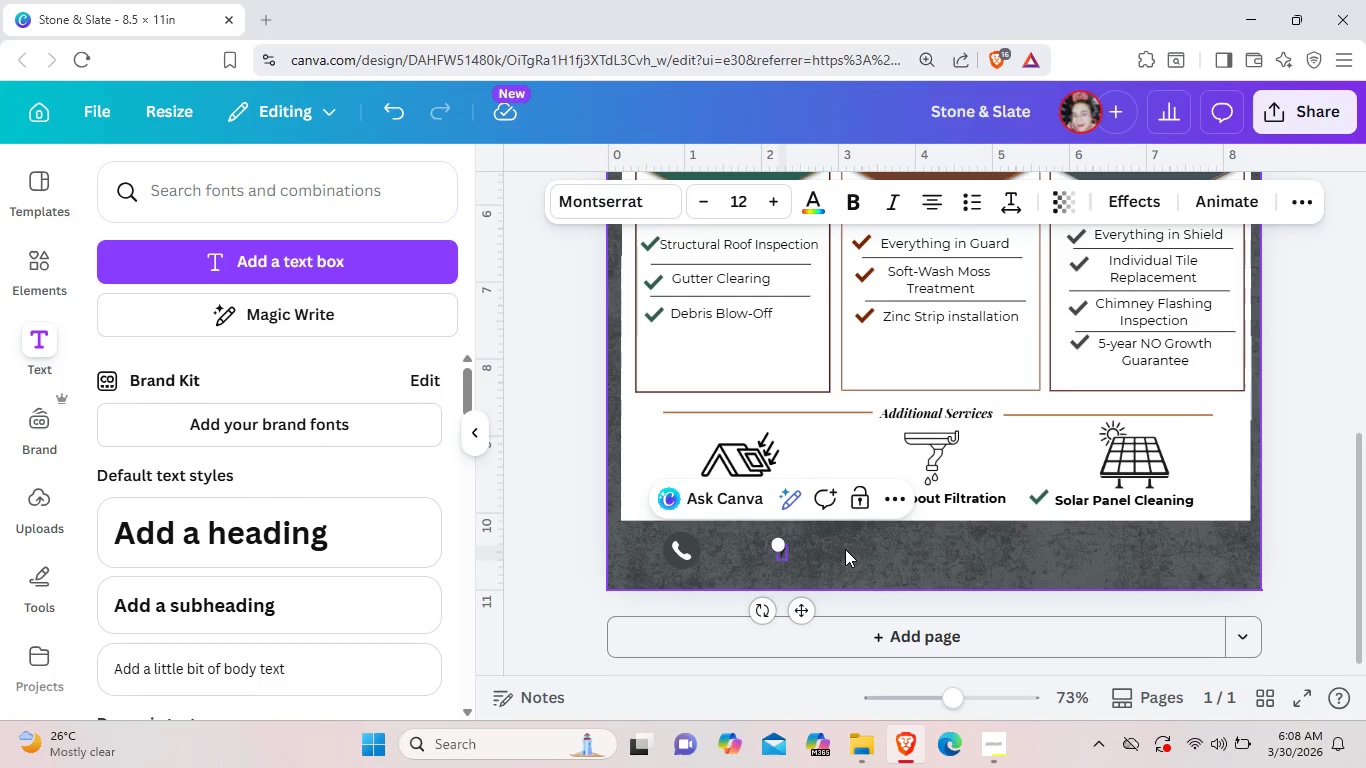 
key(Backspace)
 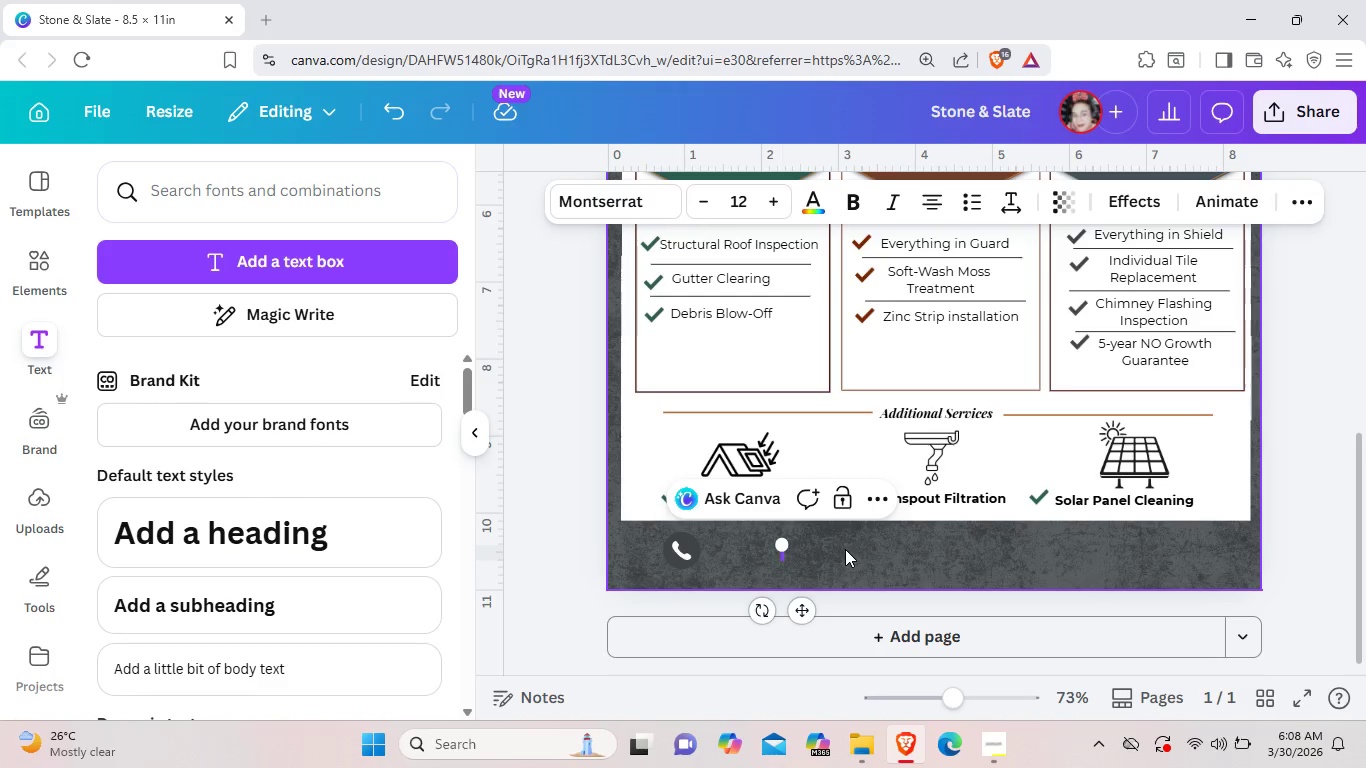 
wait(5.05)
 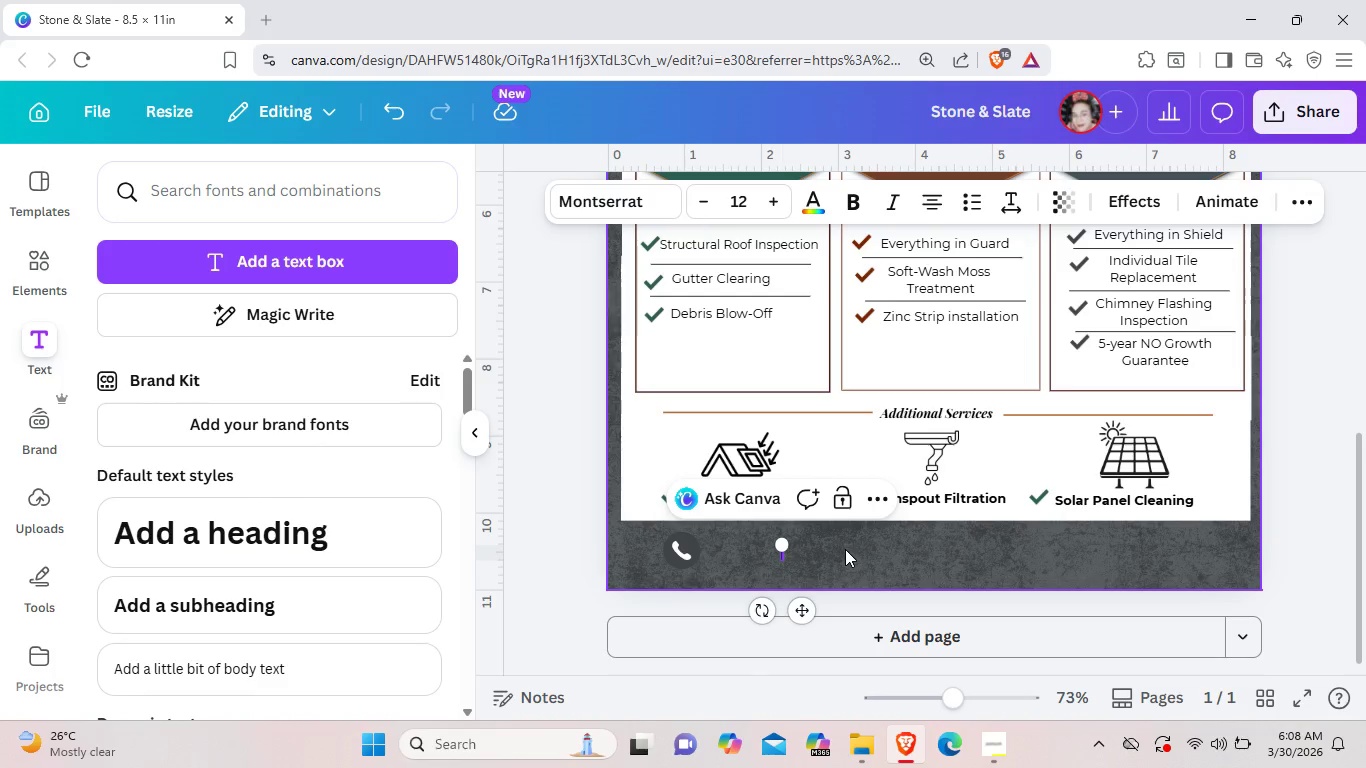 
type((xxx)
 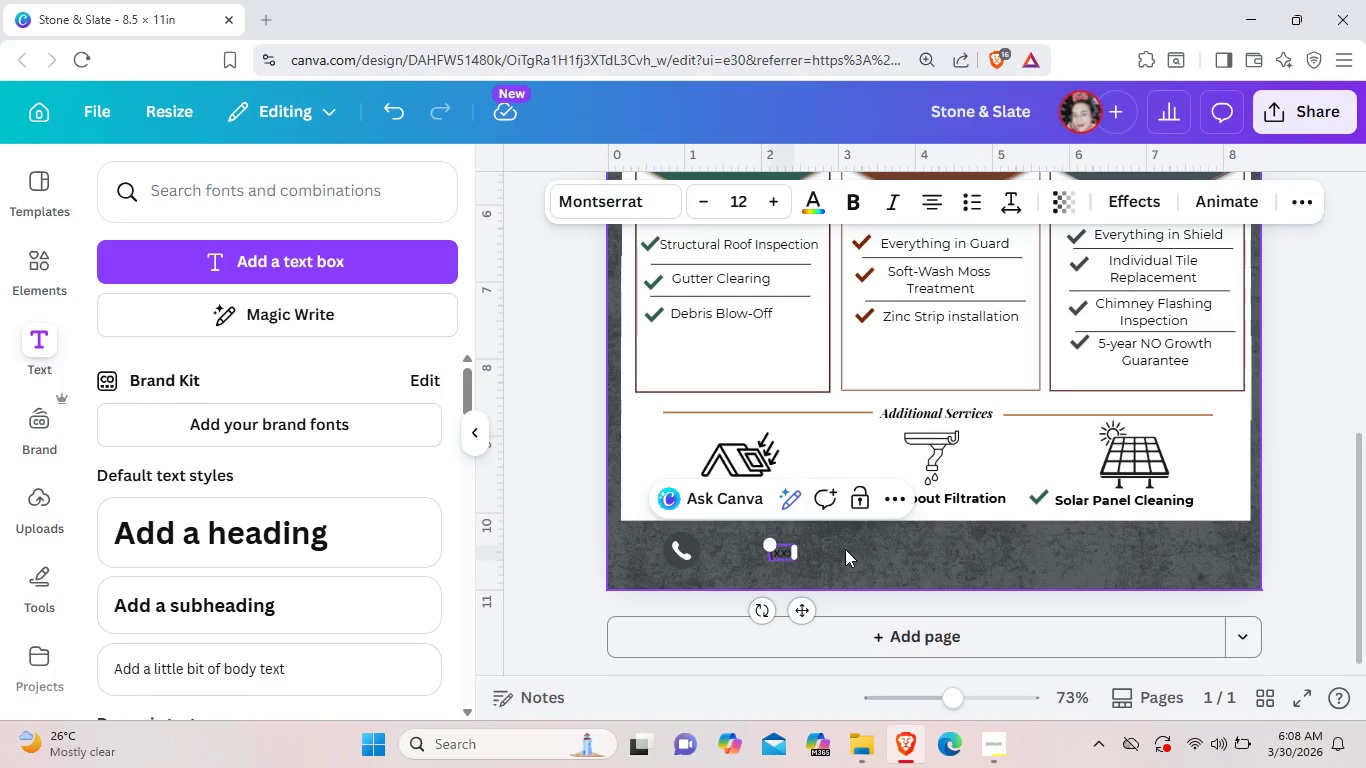 
key(Backspace)
 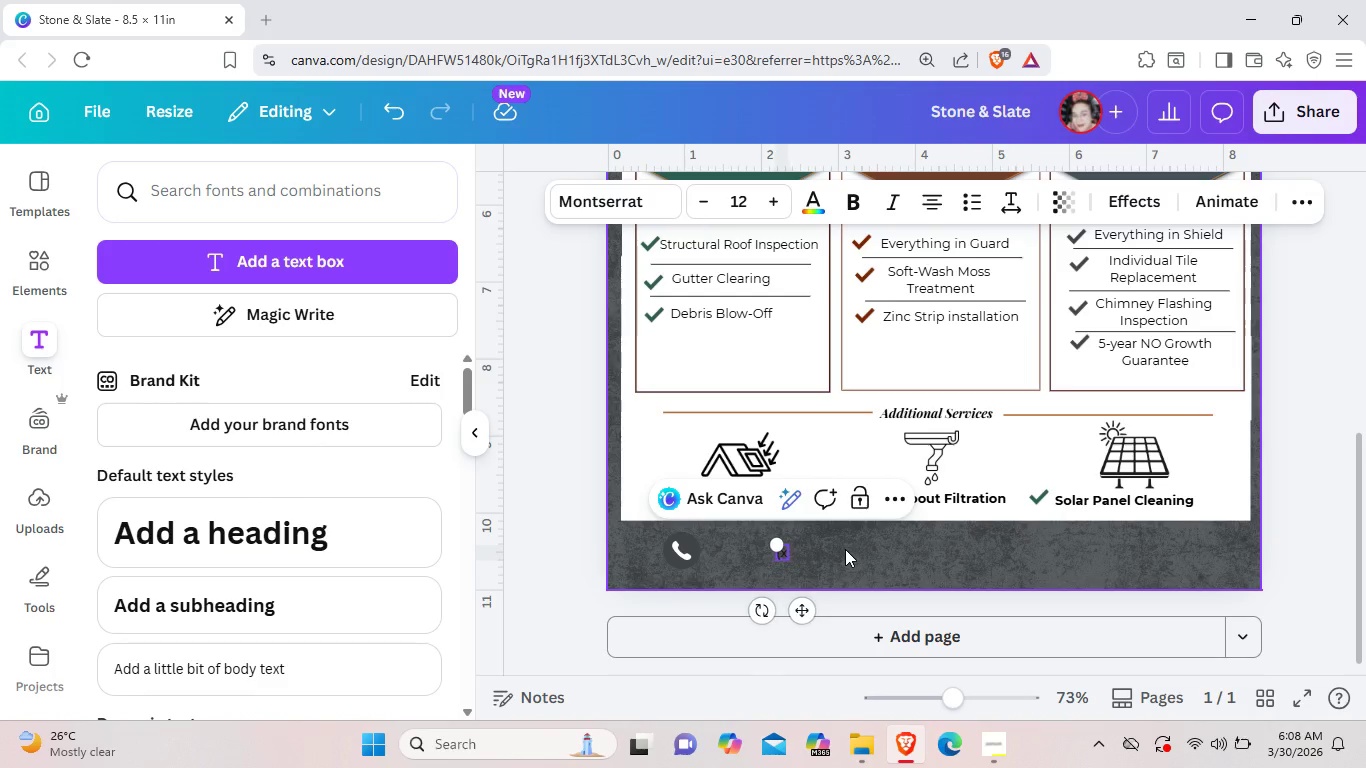 
key(Backspace)
 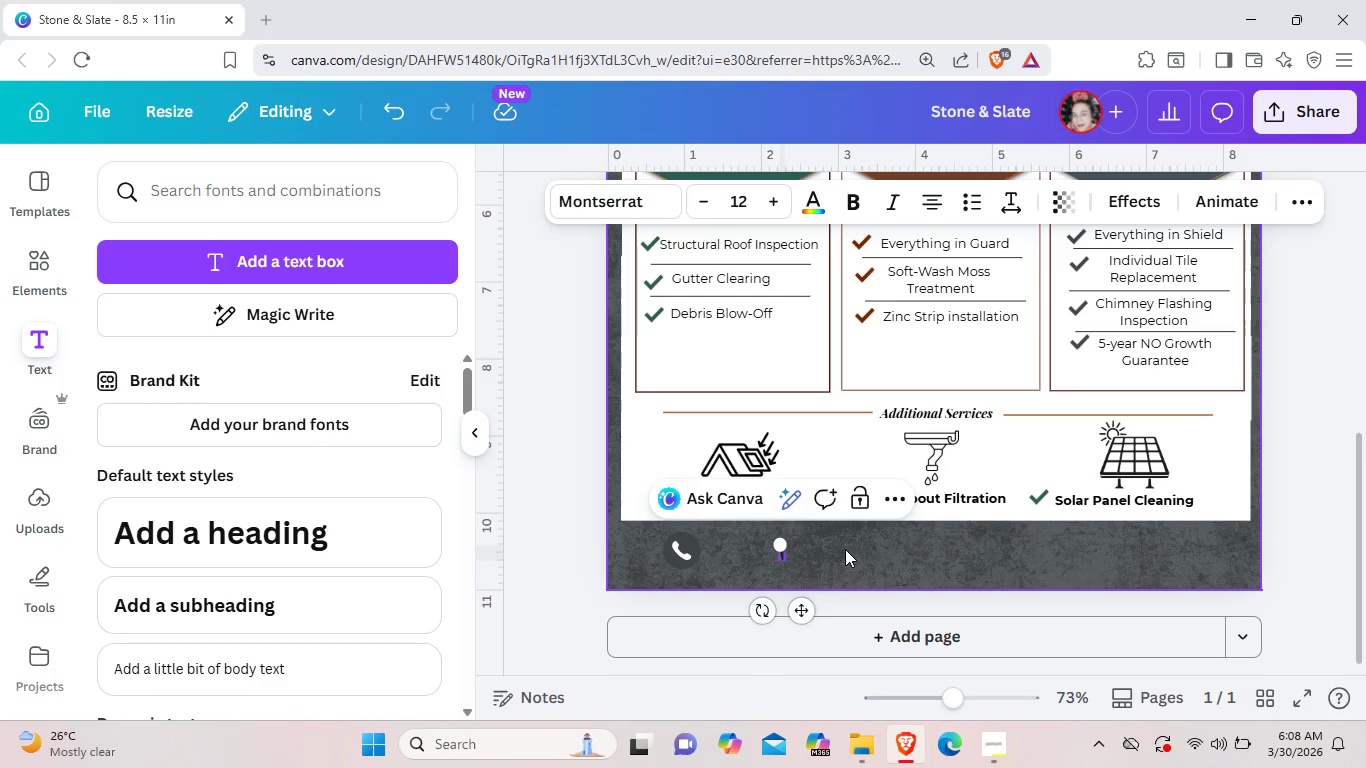 
key(Backspace)
 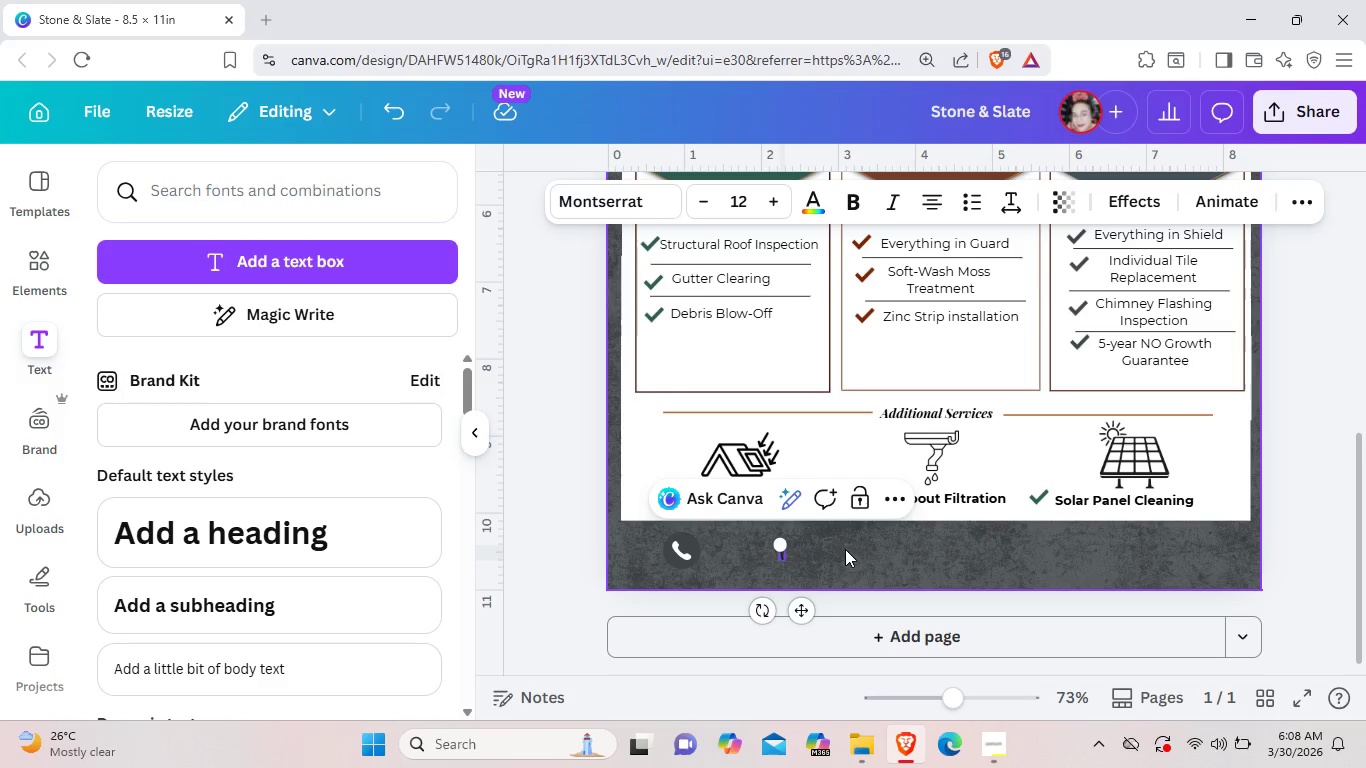 
type(345)
 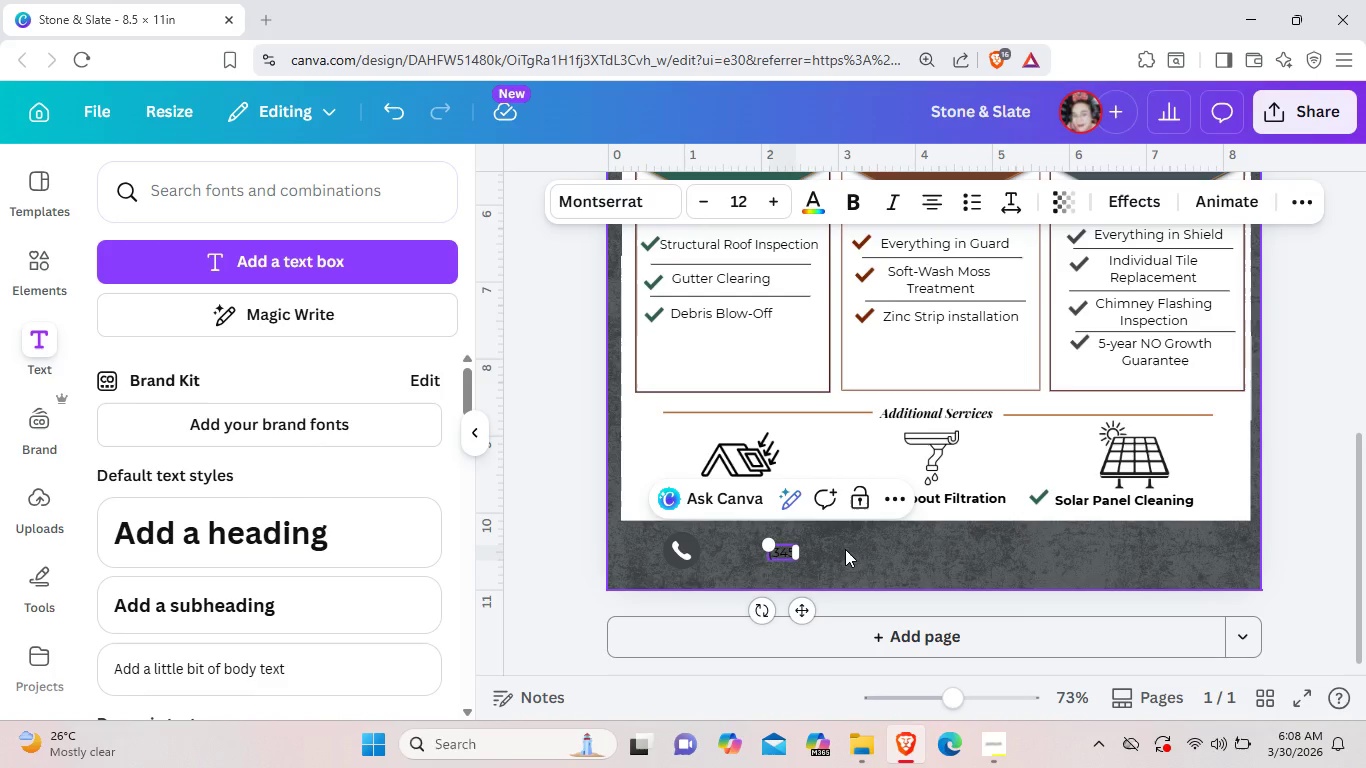 
key(Shift+0)
 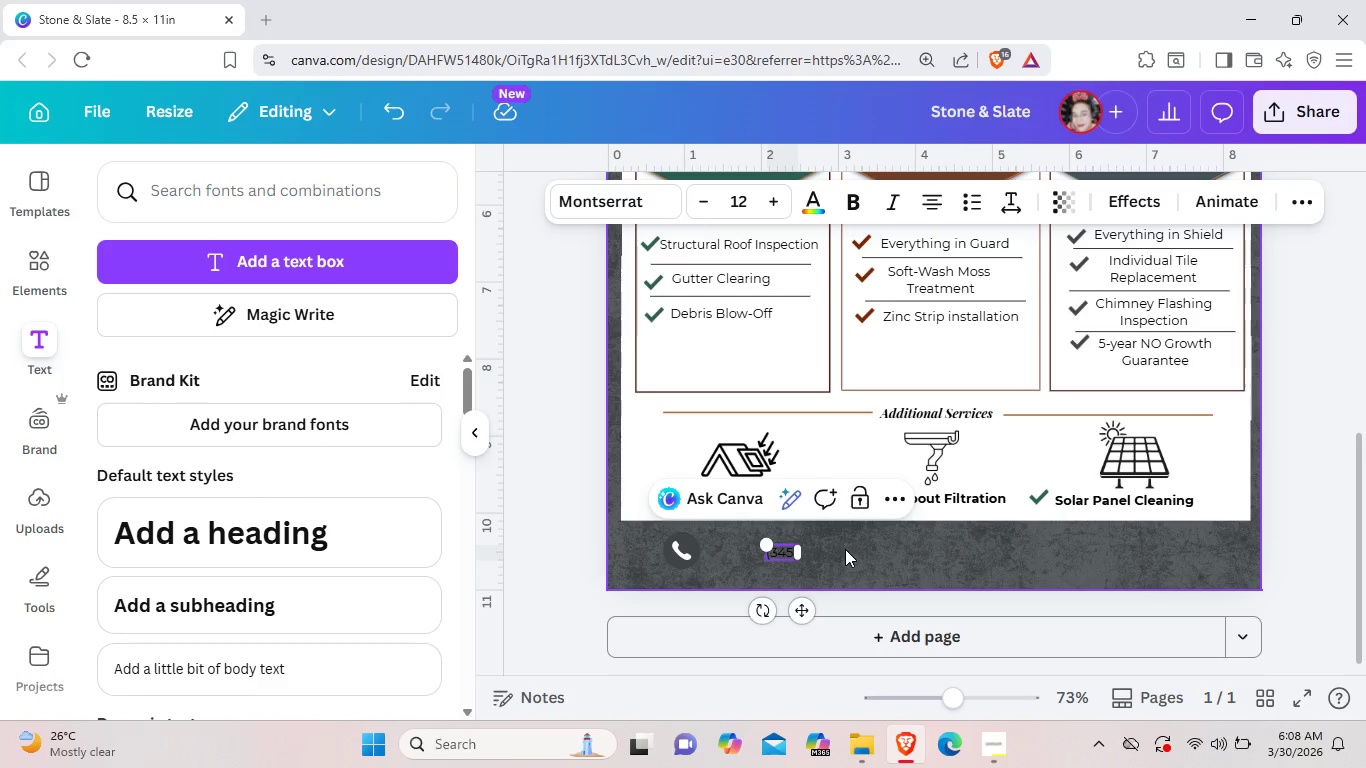 
left_click([846, 548])
 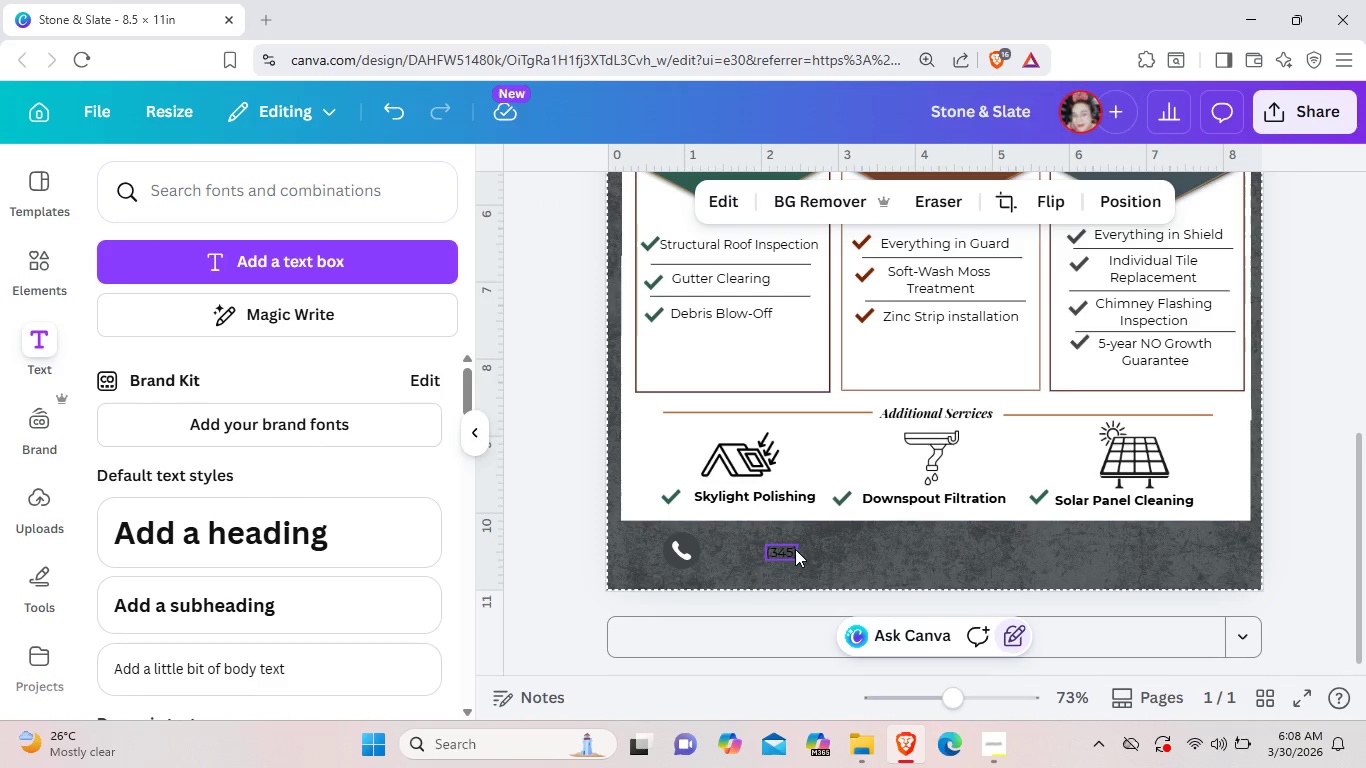 
double_click([794, 549])
 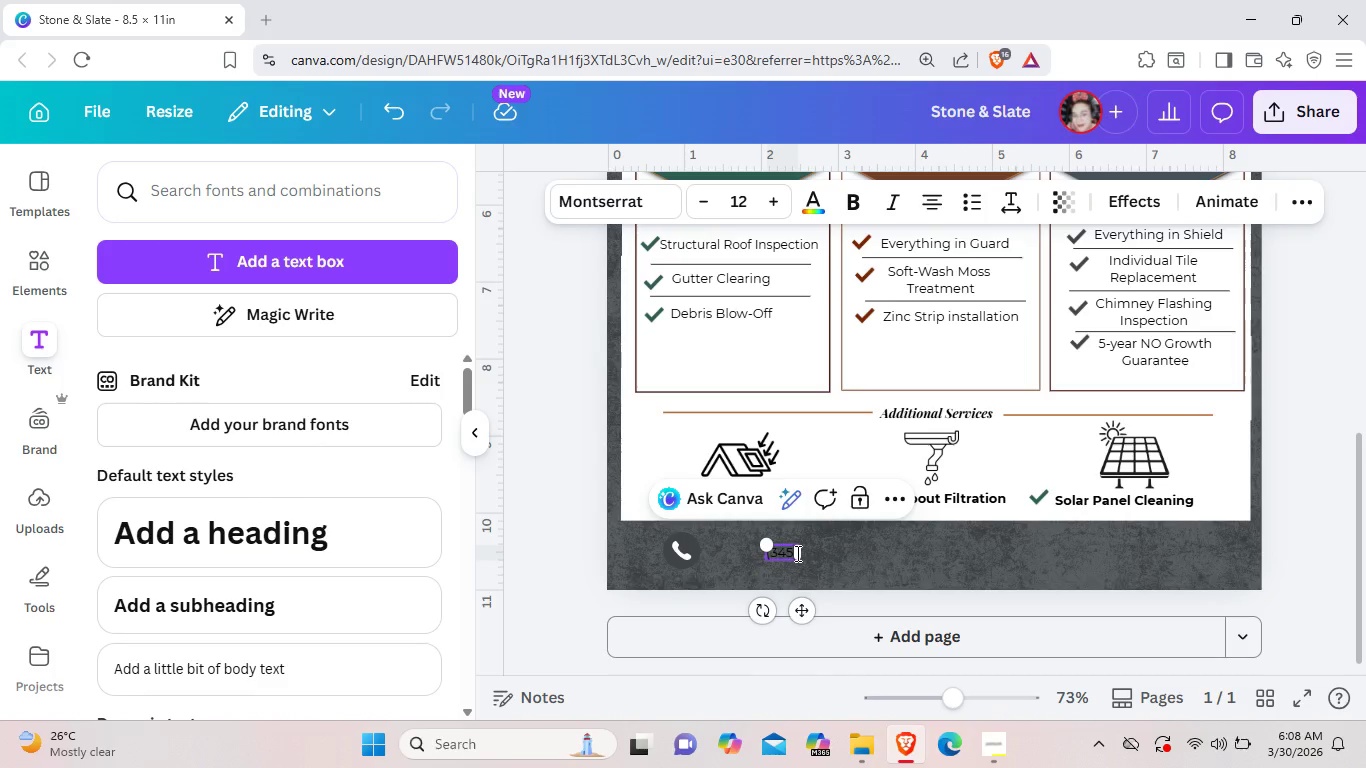 
left_click([796, 553])
 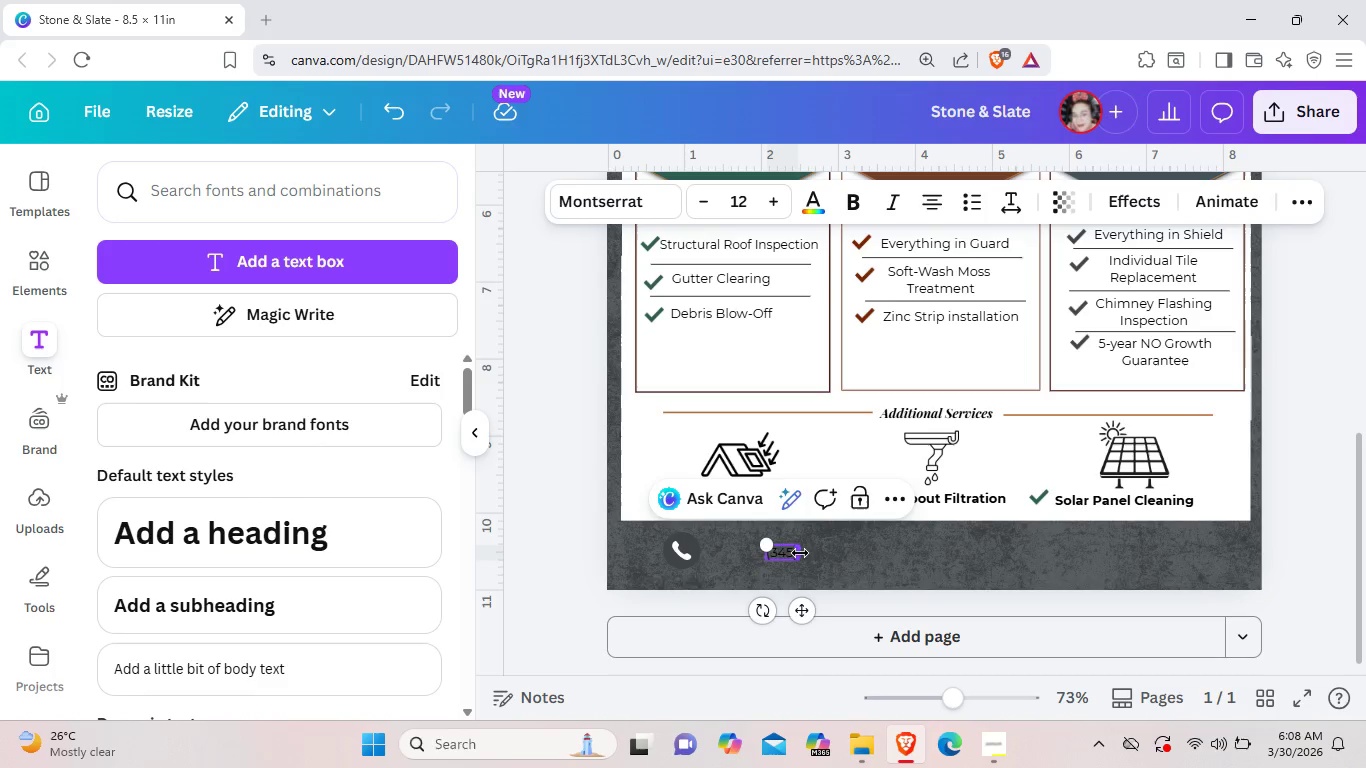 
left_click_drag(start_coordinate=[800, 553], to_coordinate=[816, 554])
 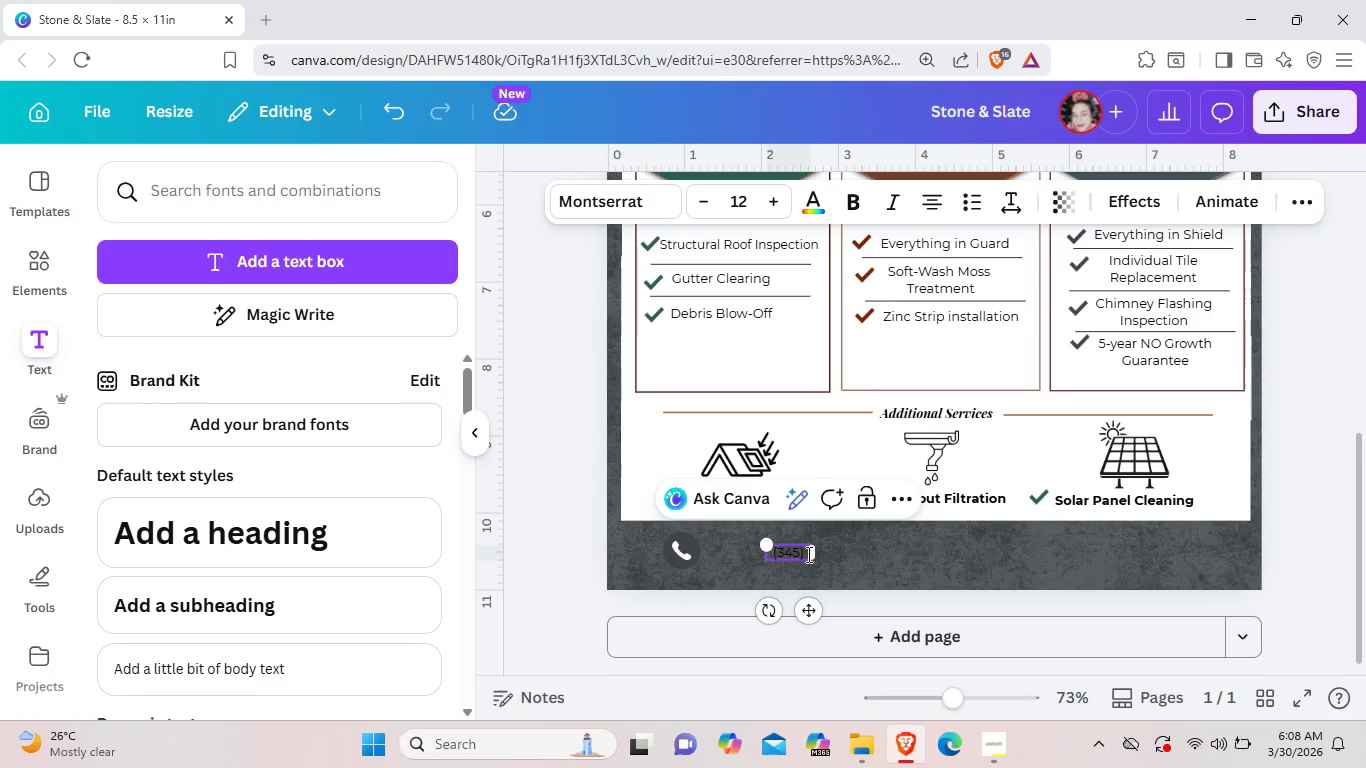 
type( 768)
 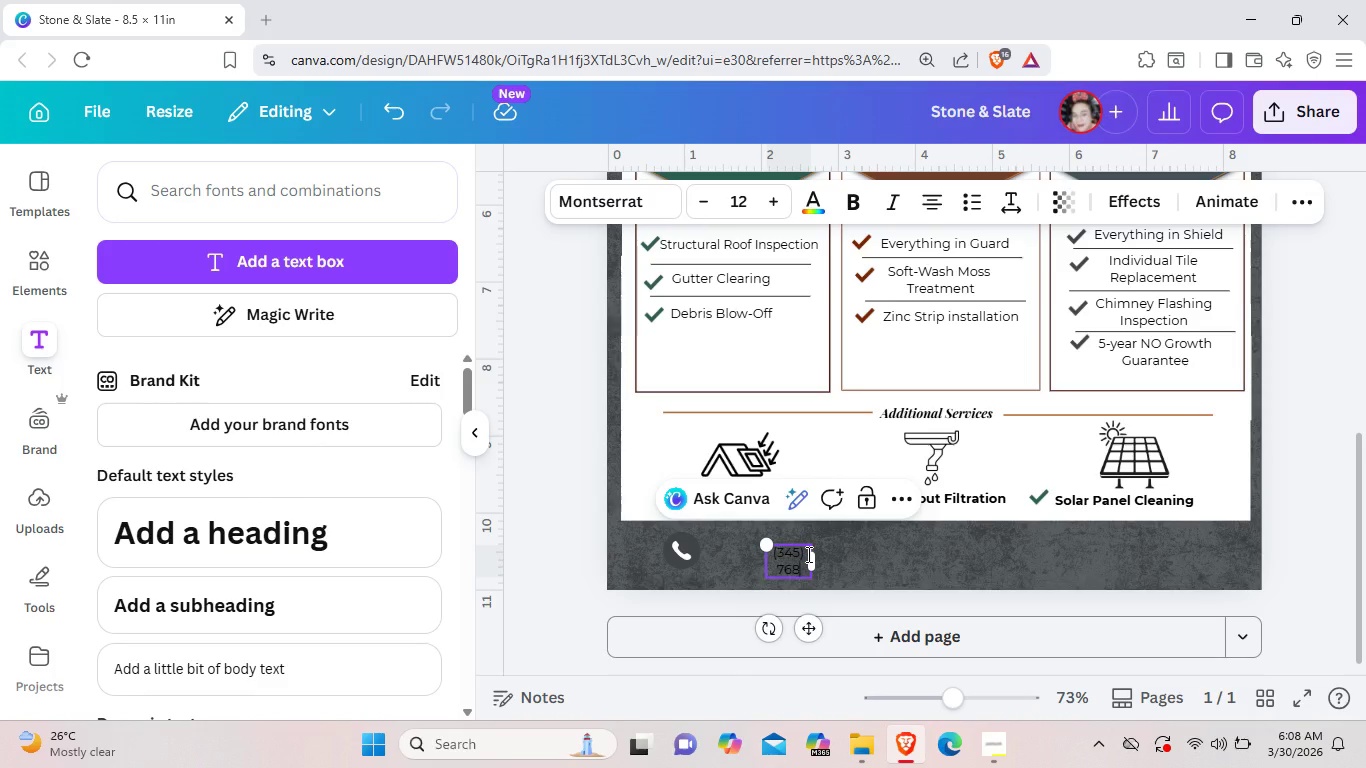 
type(-987)
 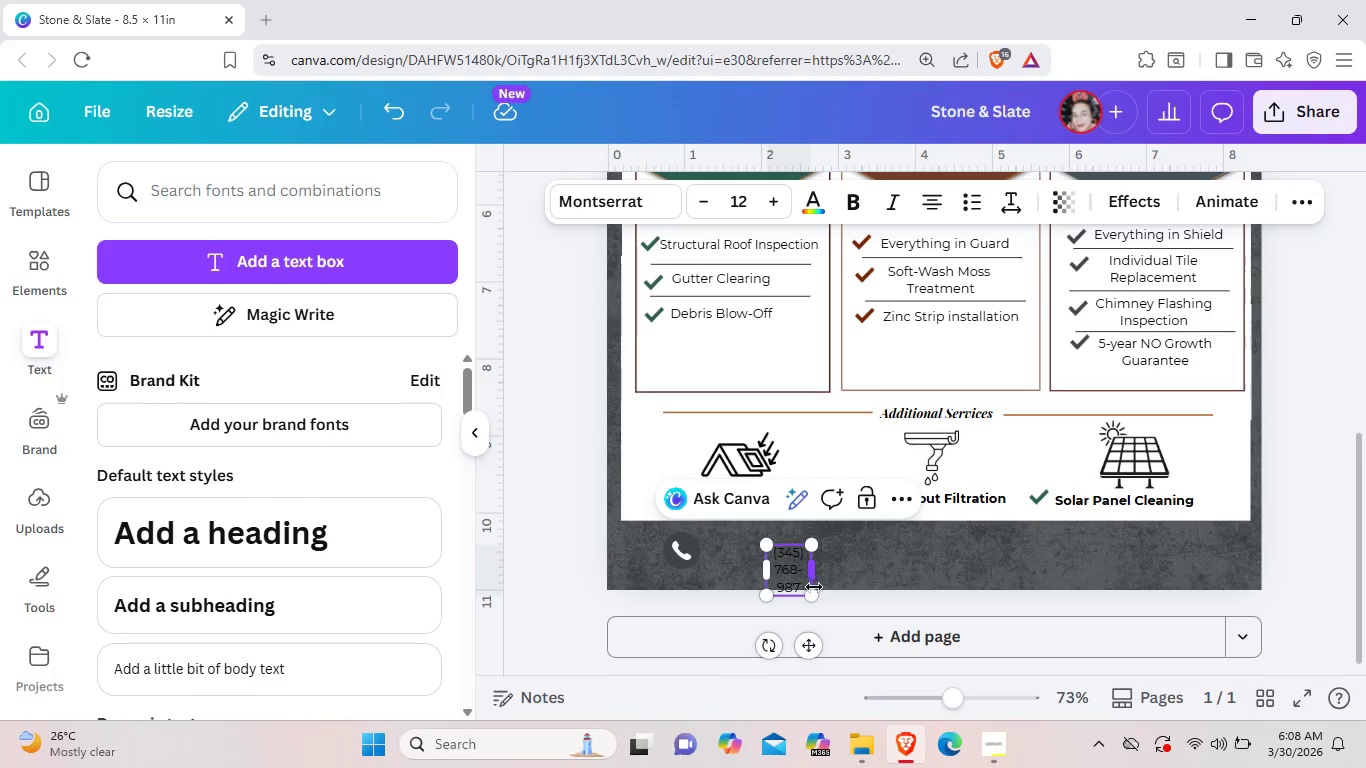 
left_click_drag(start_coordinate=[815, 577], to_coordinate=[871, 546])
 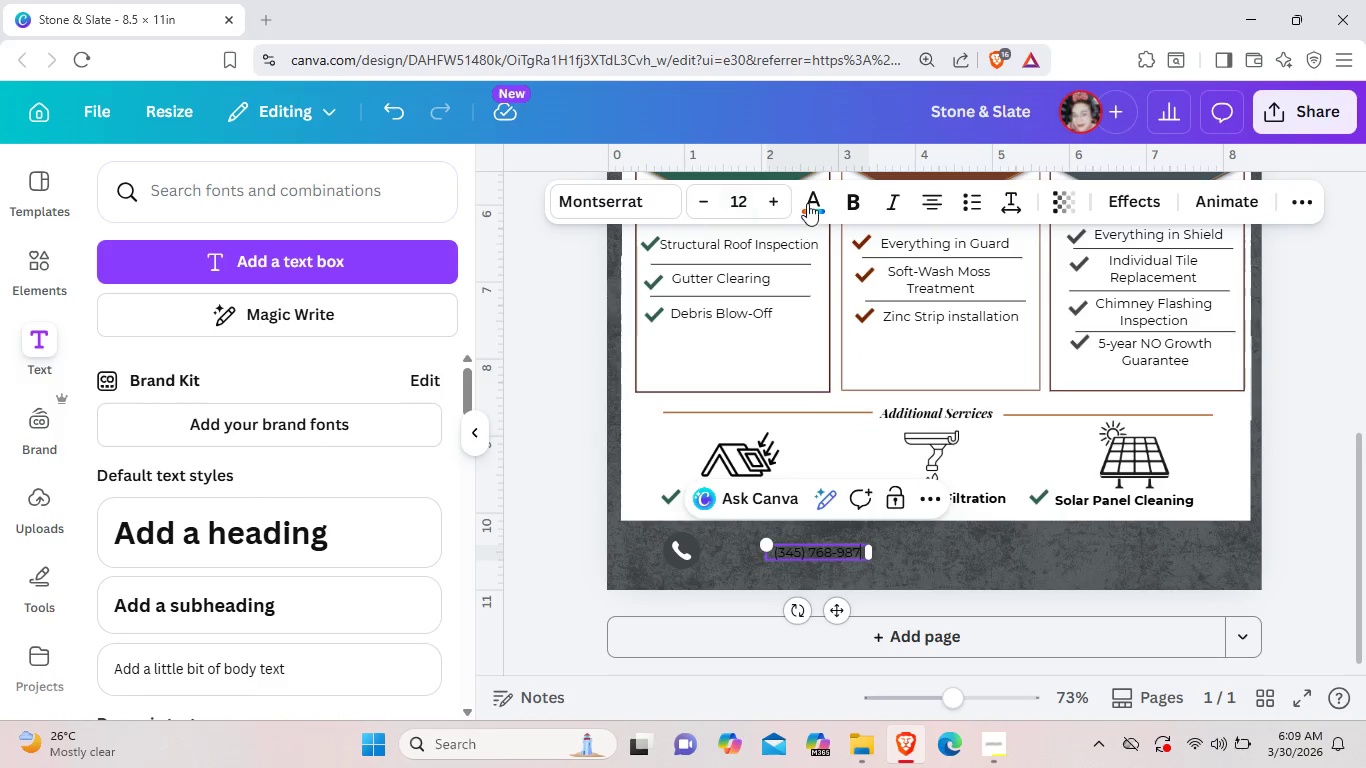 
left_click([812, 203])
 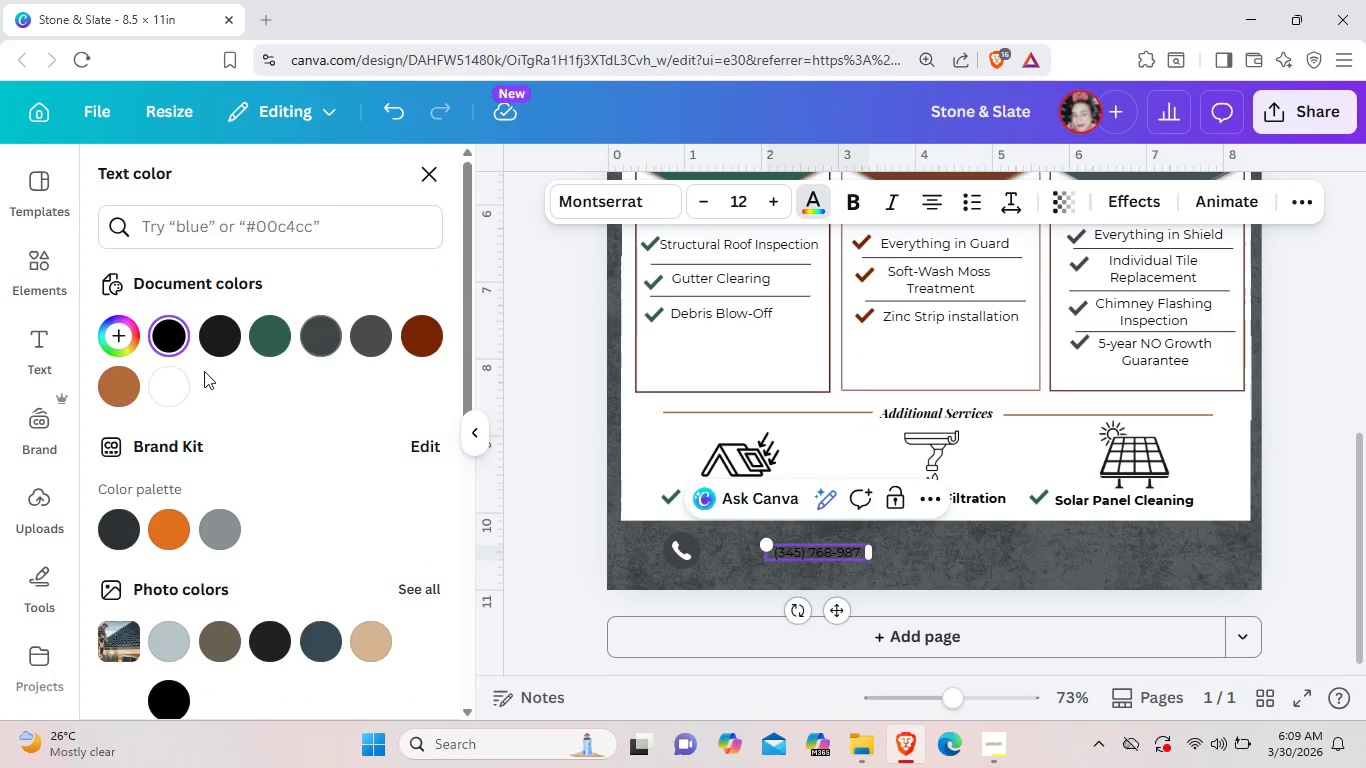 
left_click([168, 387])
 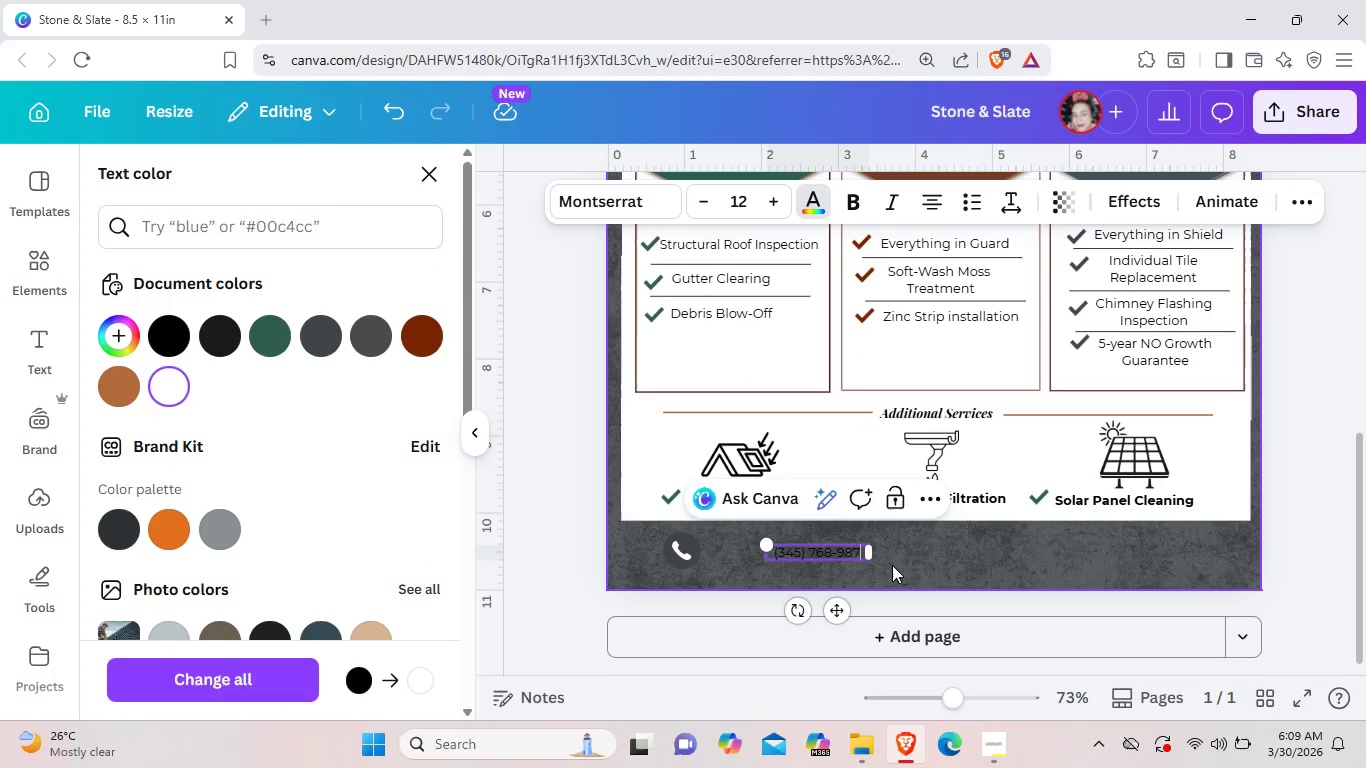 
left_click([911, 565])
 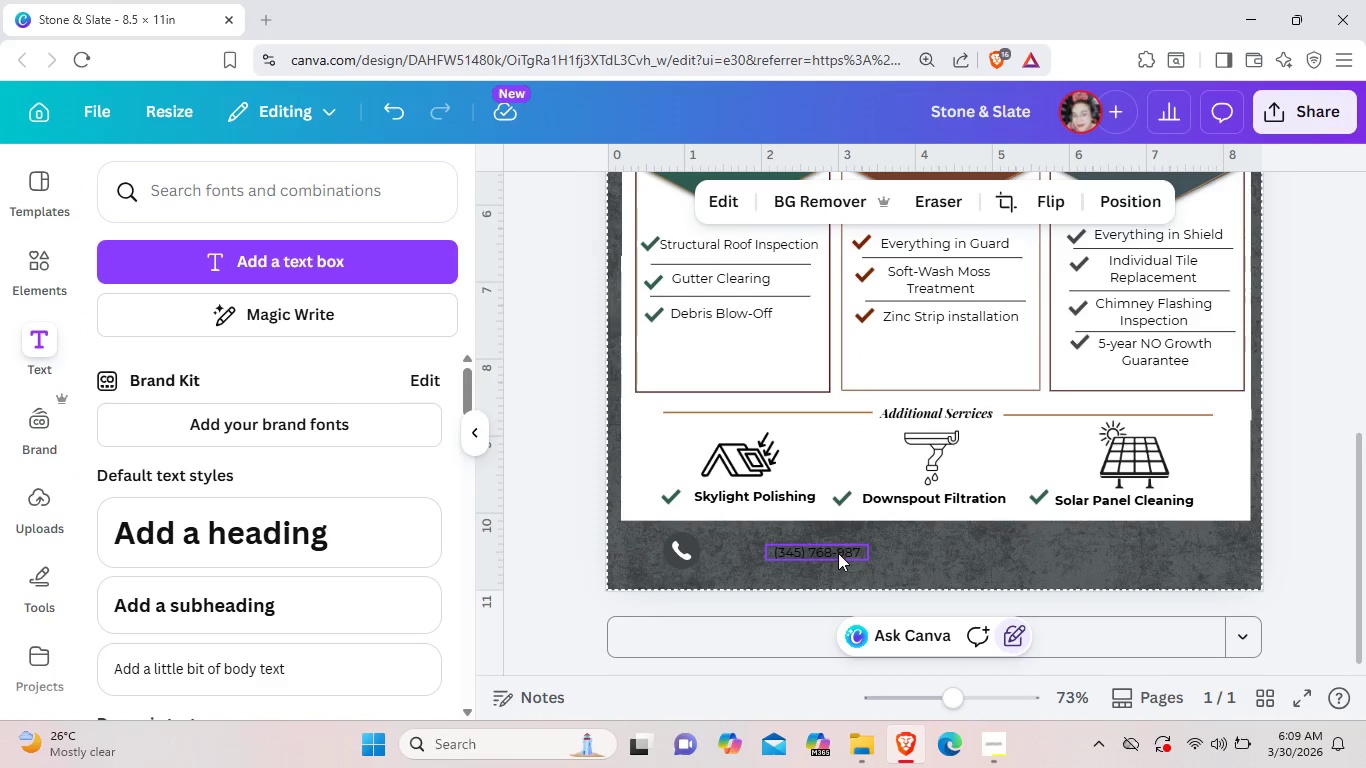 
left_click([838, 553])
 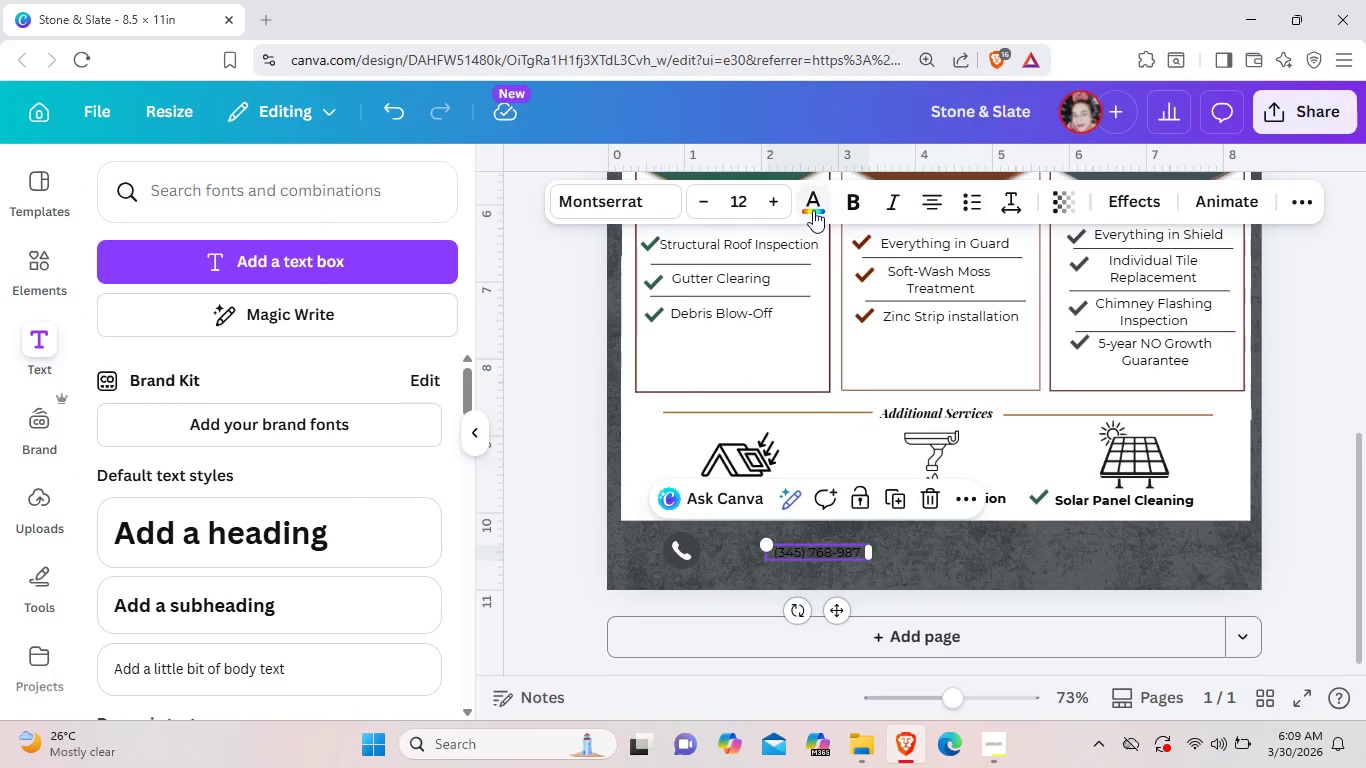 
left_click([813, 209])
 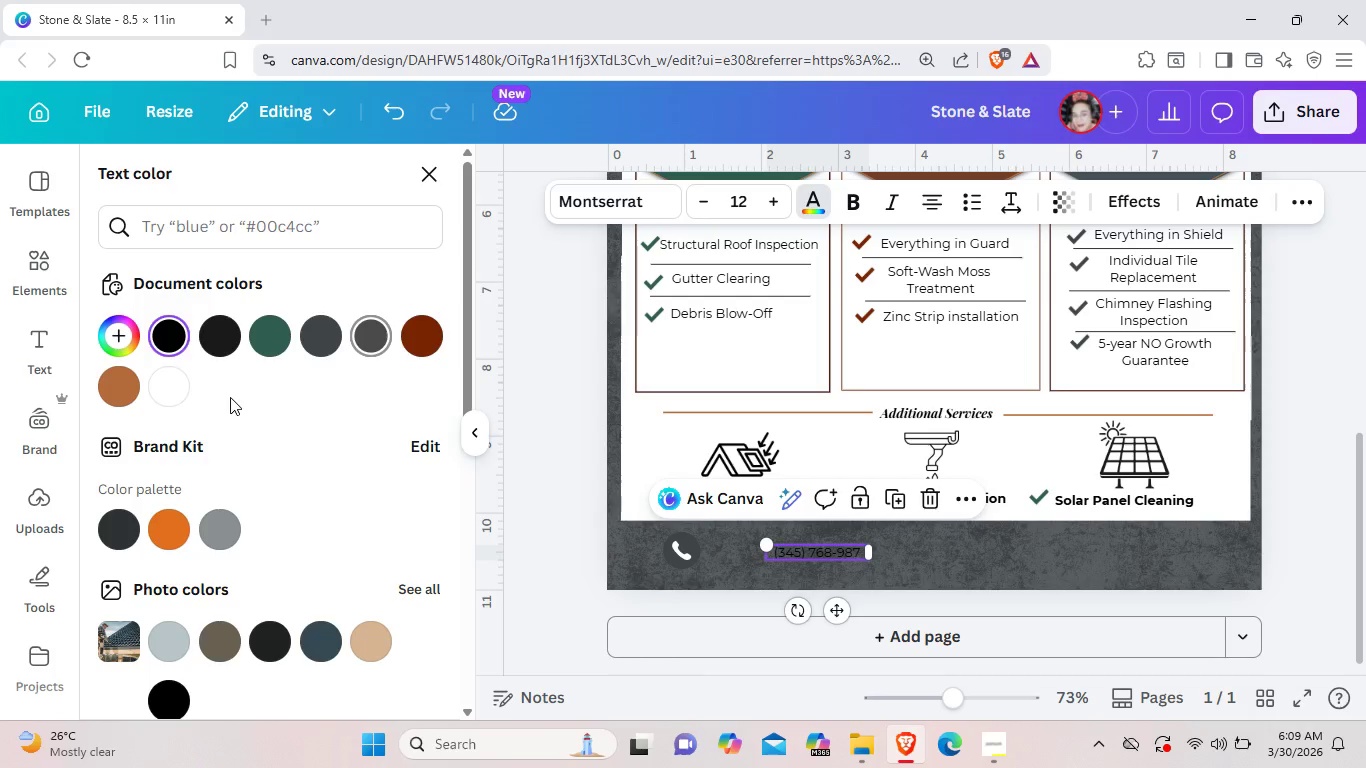 
left_click([174, 393])
 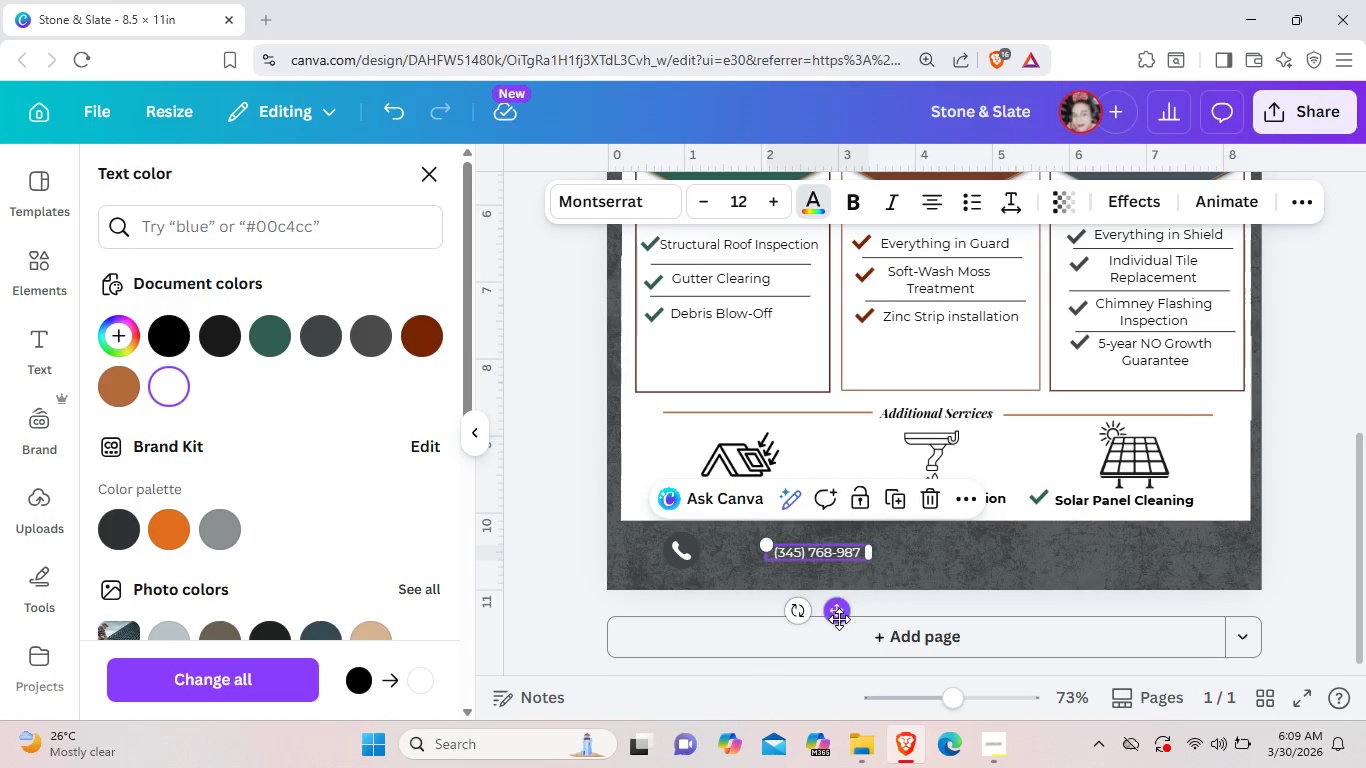 
left_click_drag(start_coordinate=[839, 619], to_coordinate=[783, 619])
 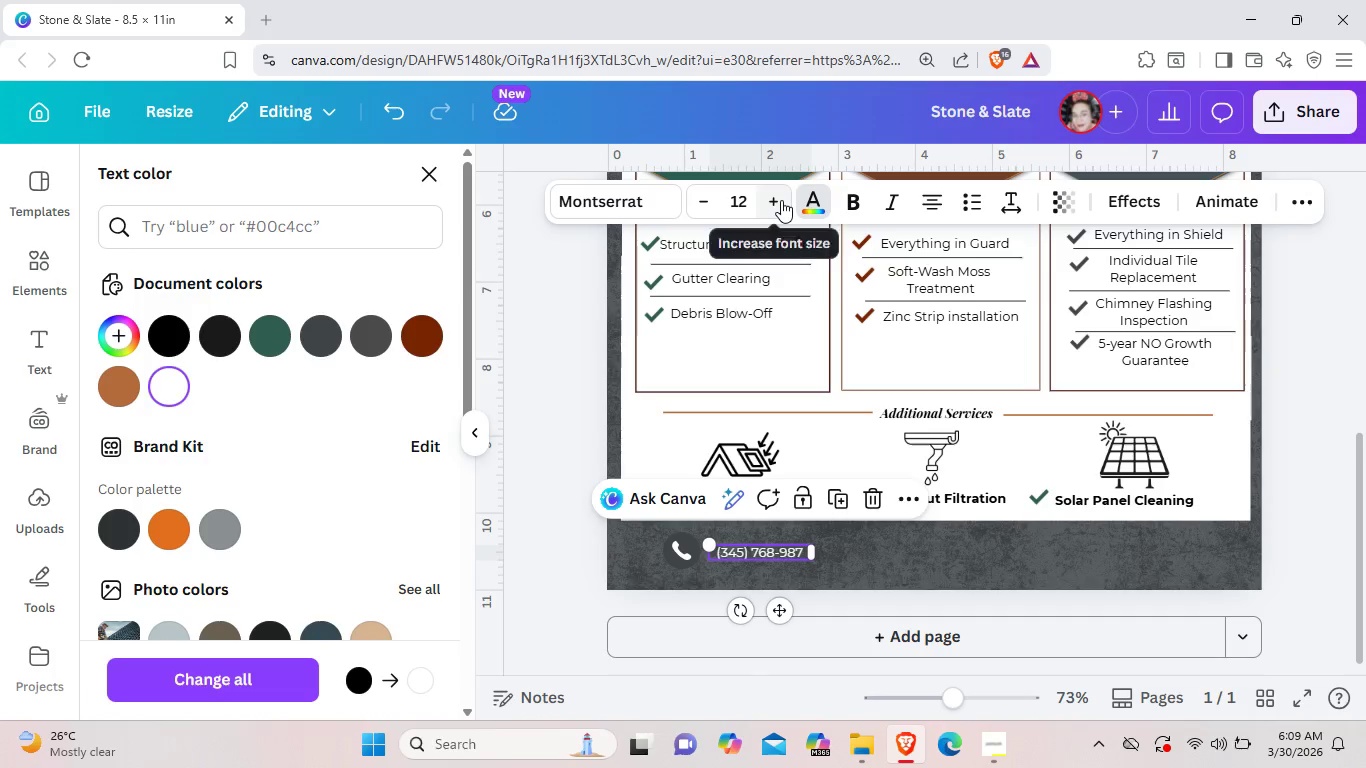 
left_click([781, 200])
 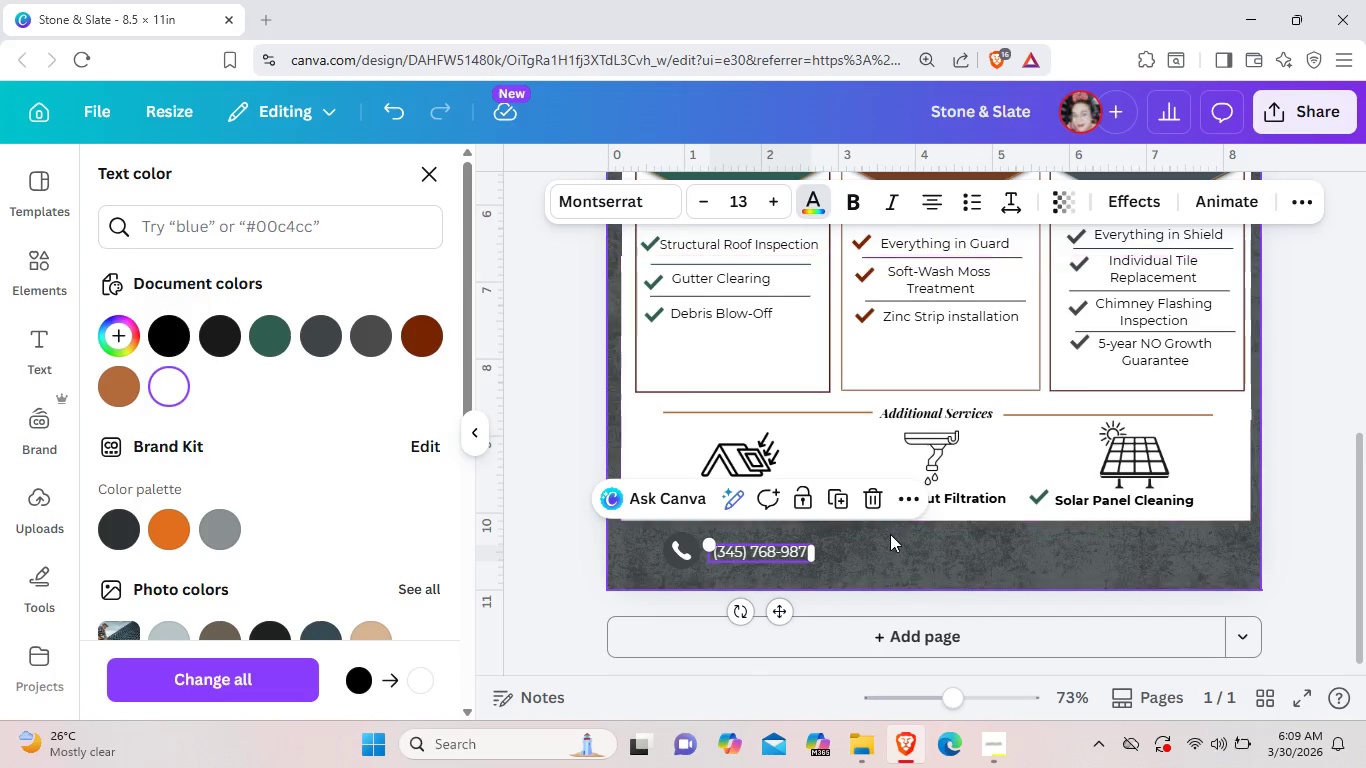 
left_click([886, 544])
 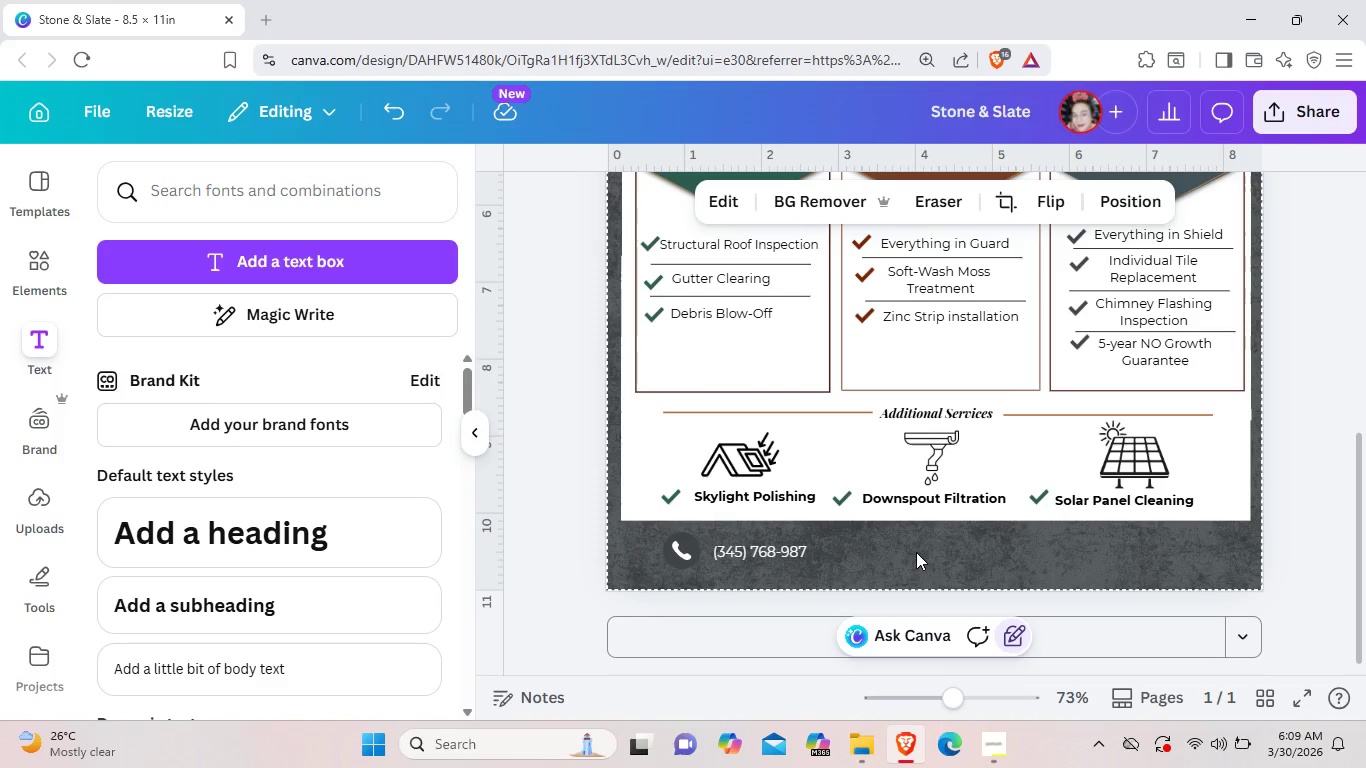 
wait(9.31)
 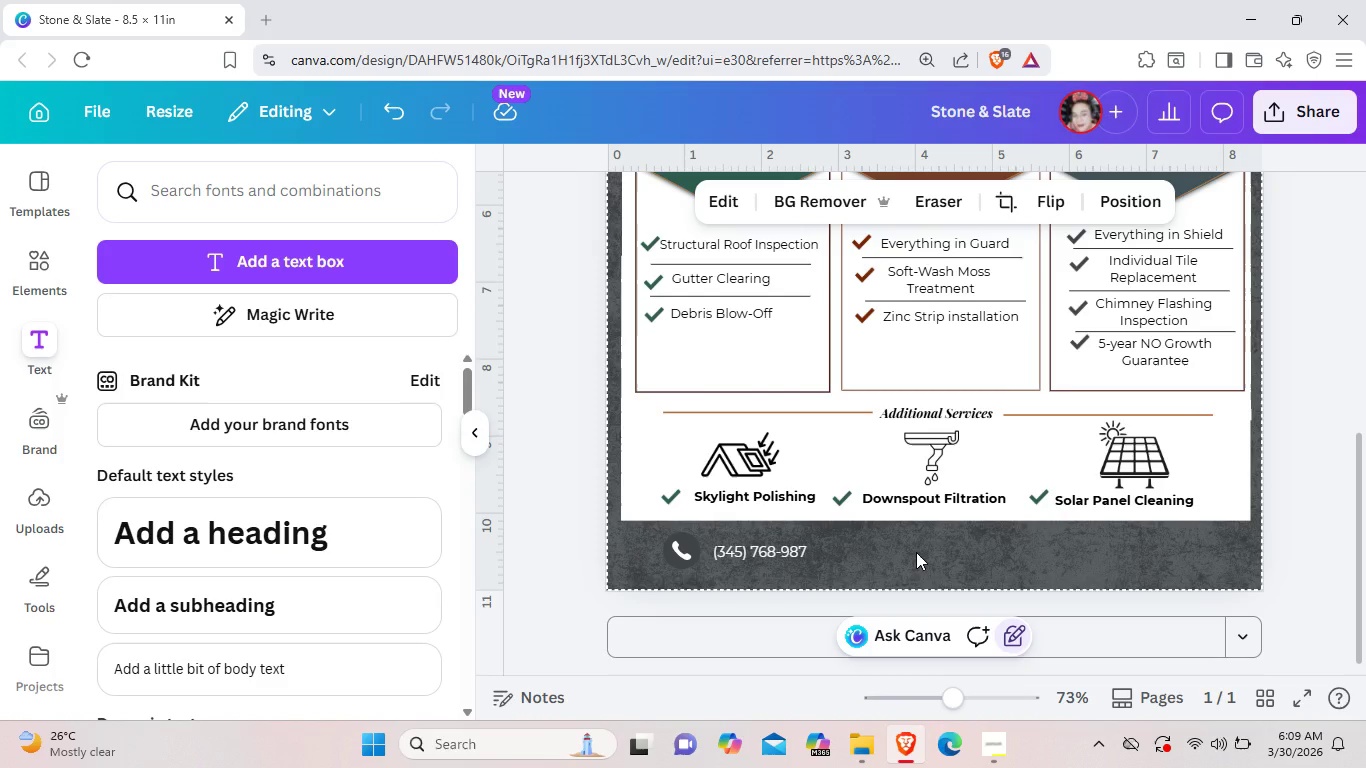 
key(Shift+Backslash)
 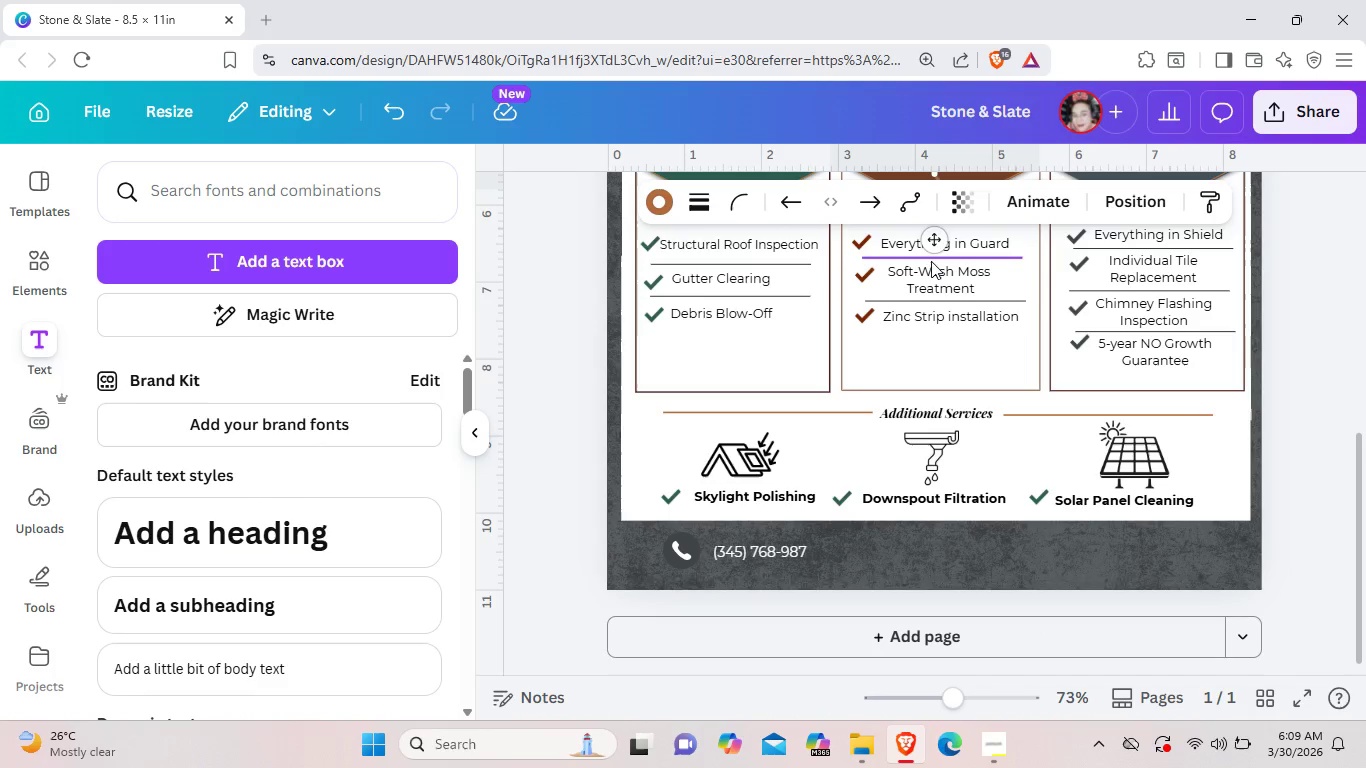 
left_click_drag(start_coordinate=[931, 246], to_coordinate=[913, 440])
 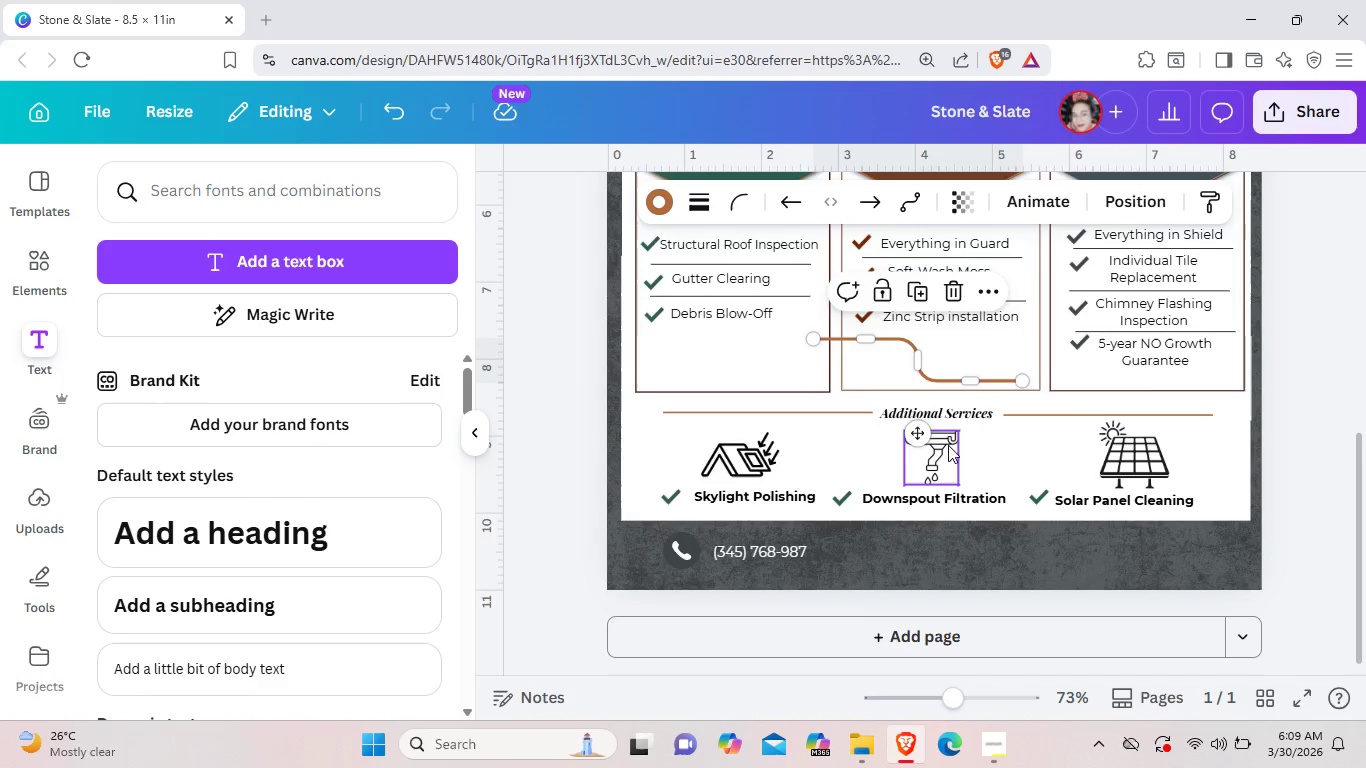 
scroll: coordinate [981, 419], scroll_direction: up, amount: 2.0
 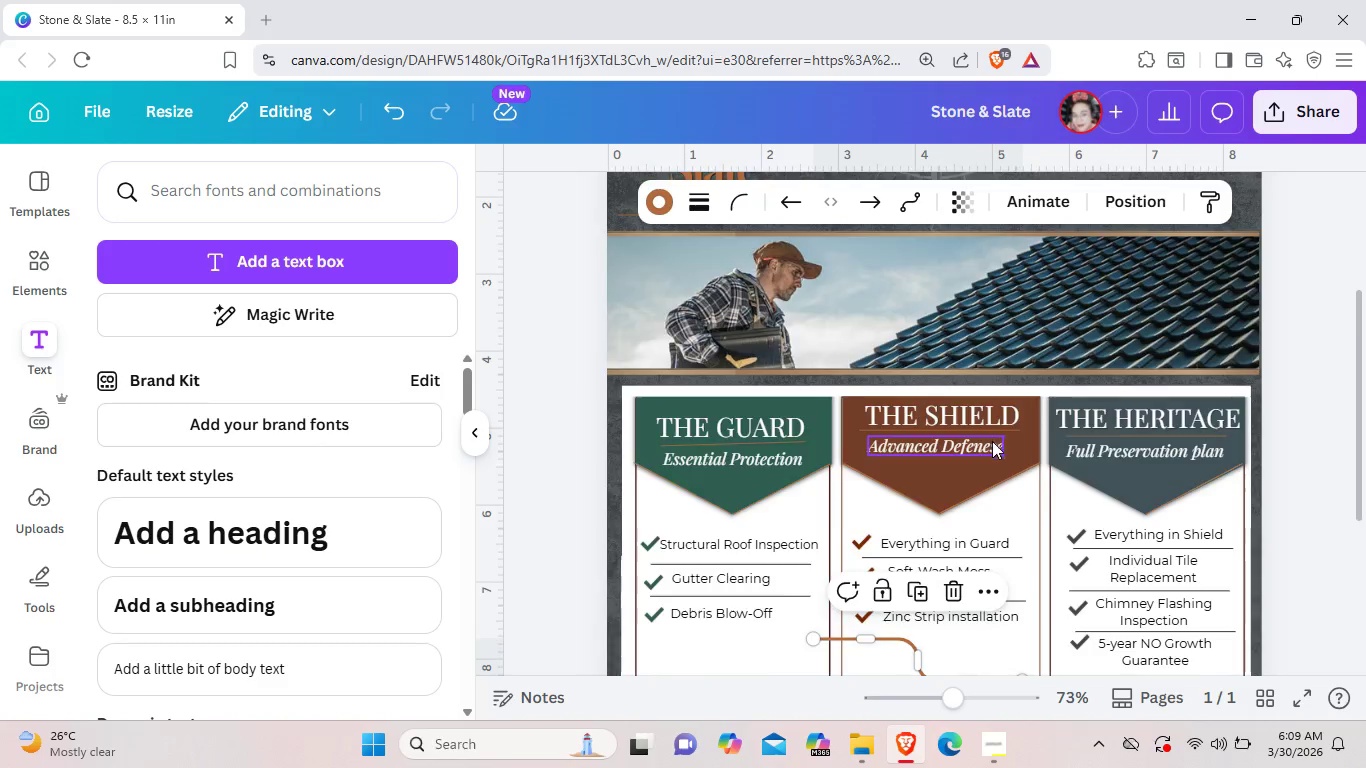 
scroll: coordinate [992, 440], scroll_direction: down, amount: 1.0
 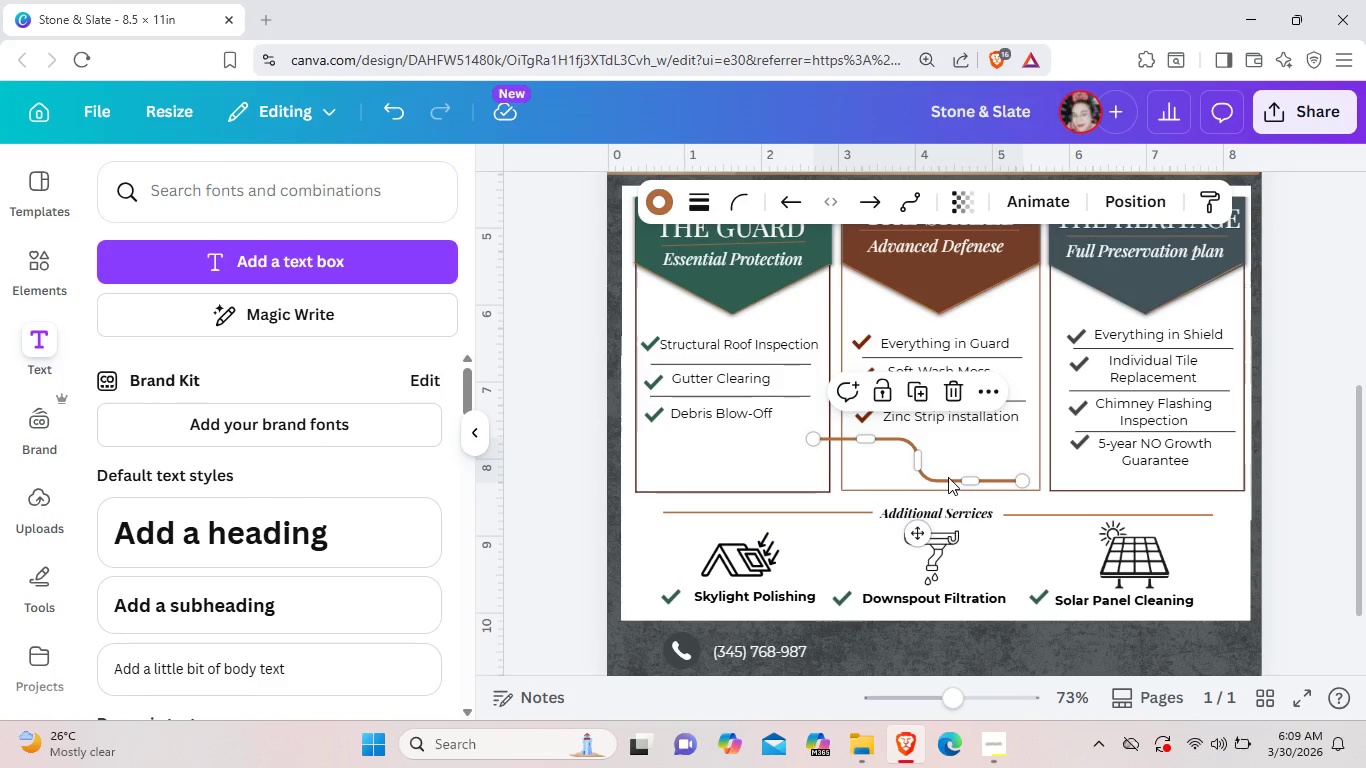 
key(Backspace)
 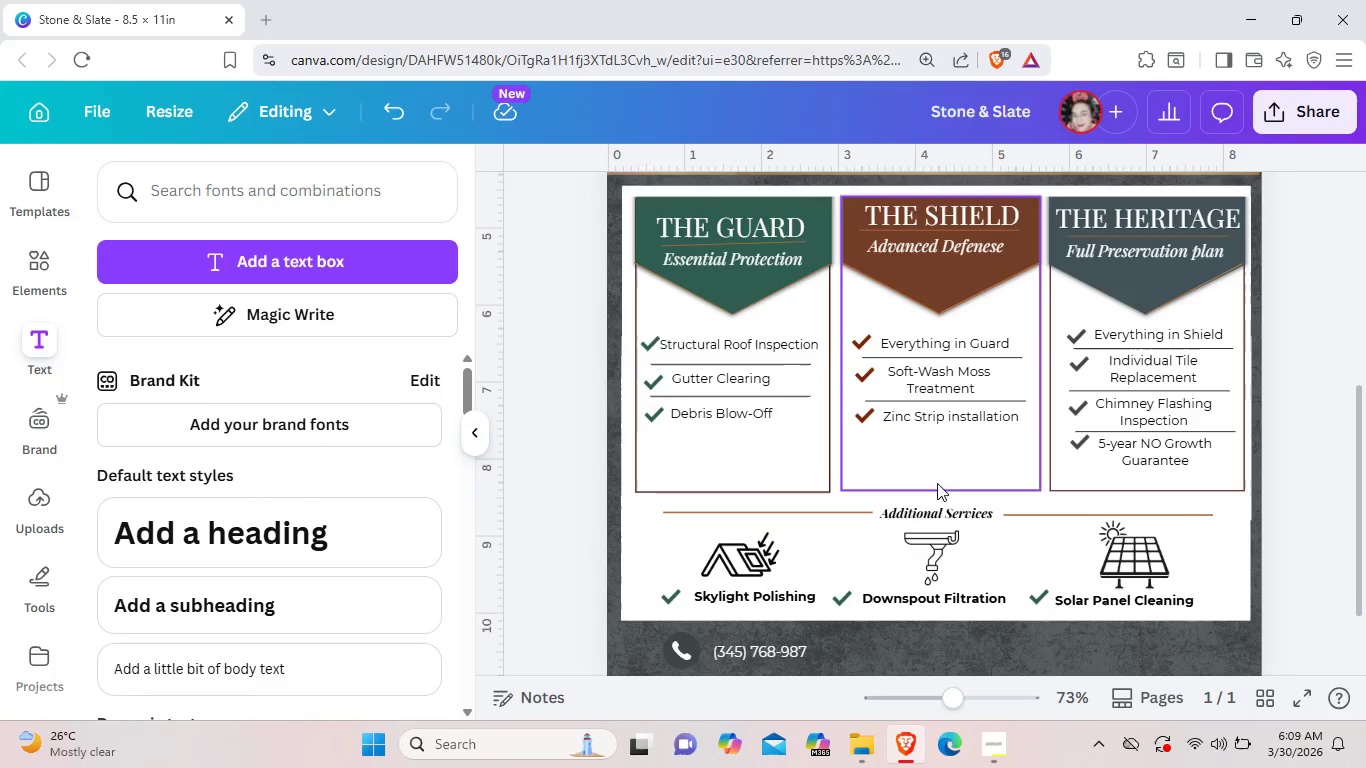 
scroll: coordinate [937, 483], scroll_direction: down, amount: 1.0
 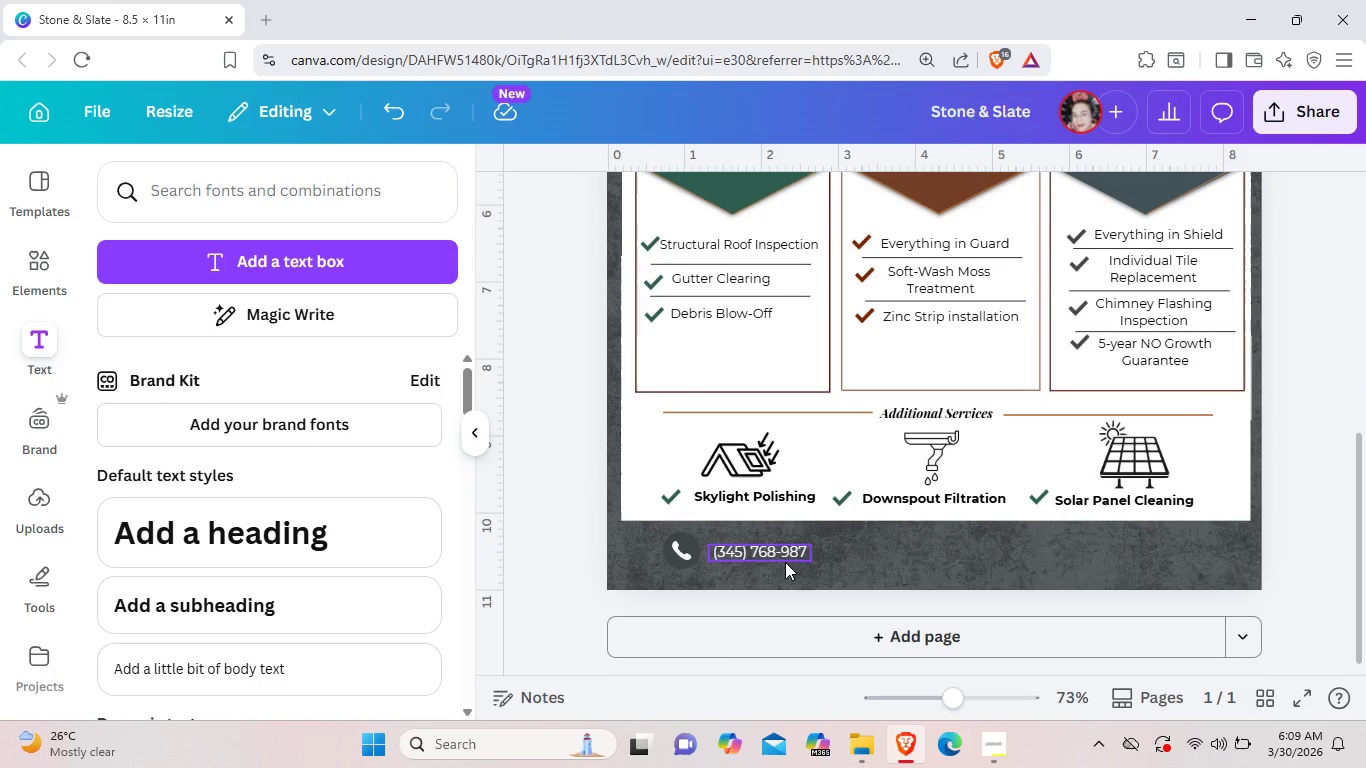 
left_click([785, 562])
 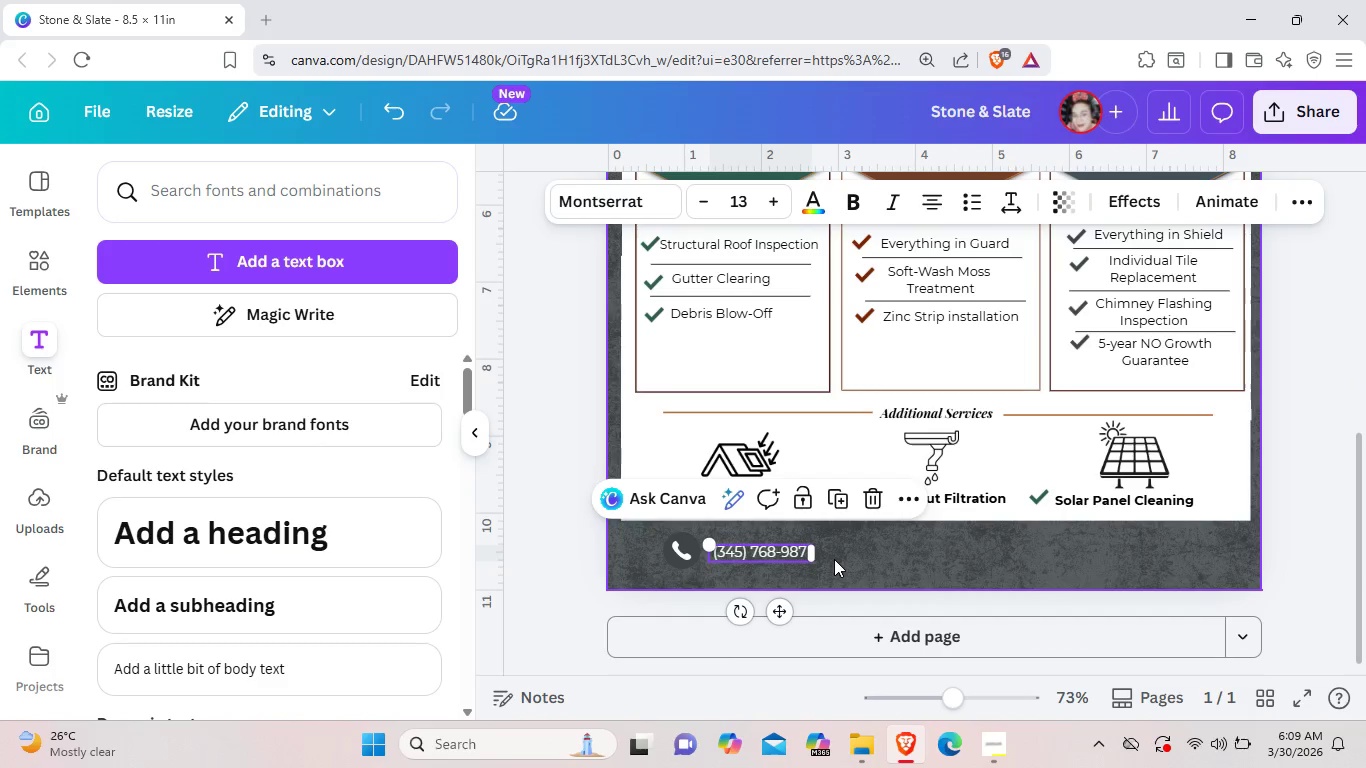 
left_click([834, 559])
 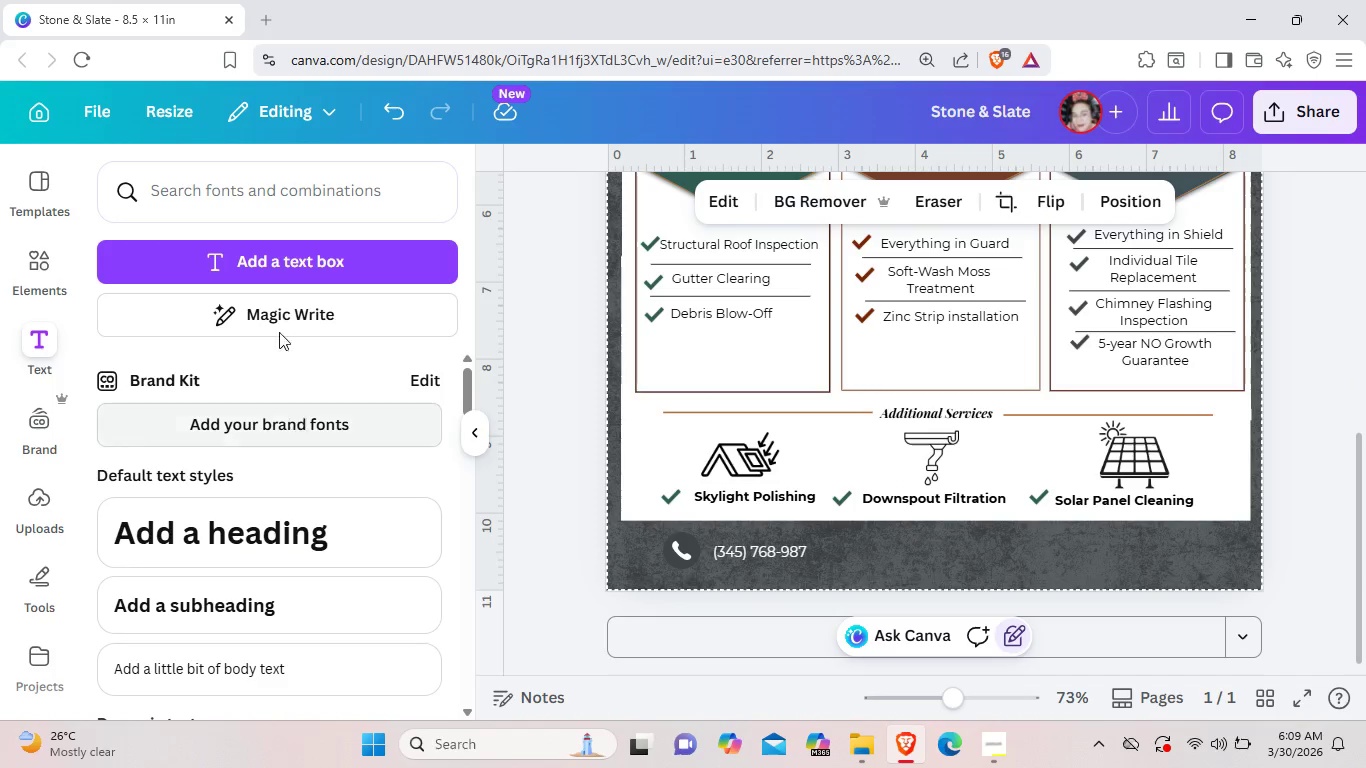 
left_click([272, 257])
 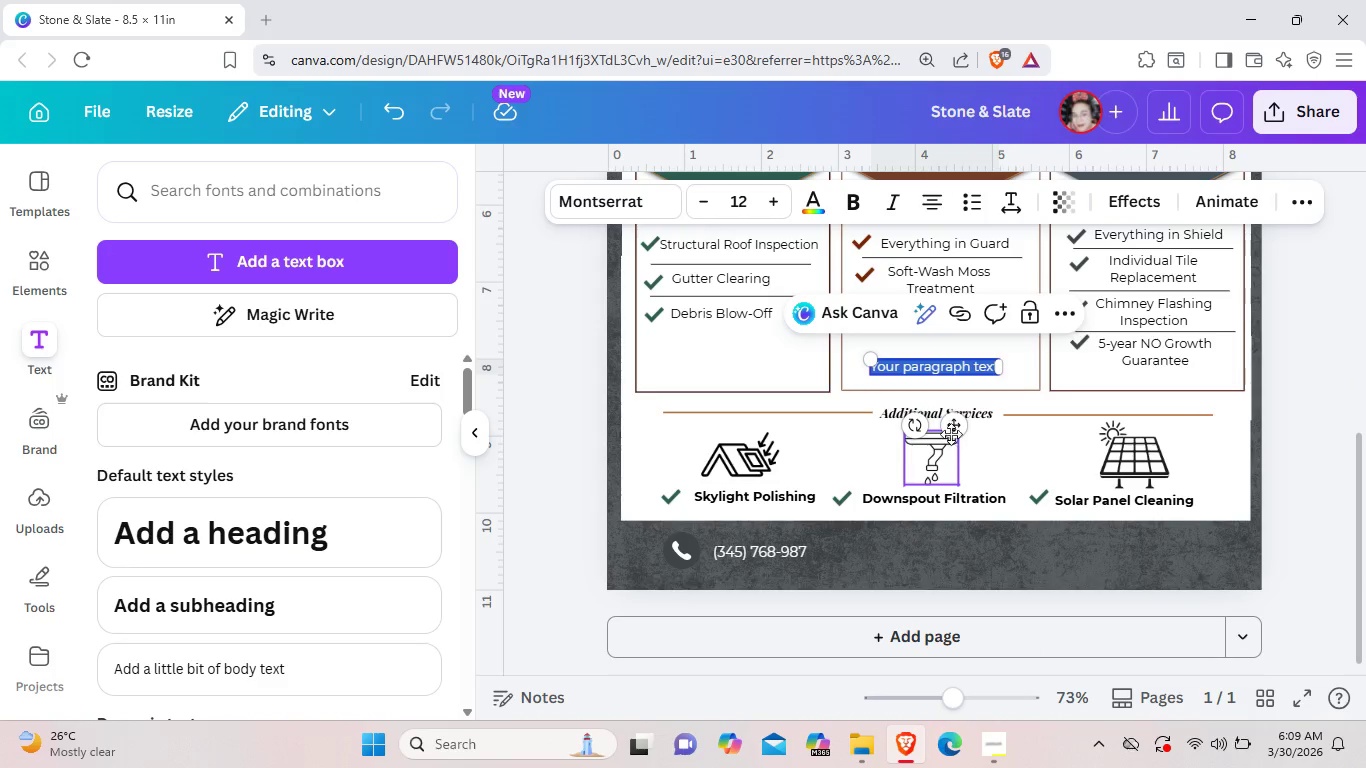 
left_click_drag(start_coordinate=[951, 428], to_coordinate=[940, 610])
 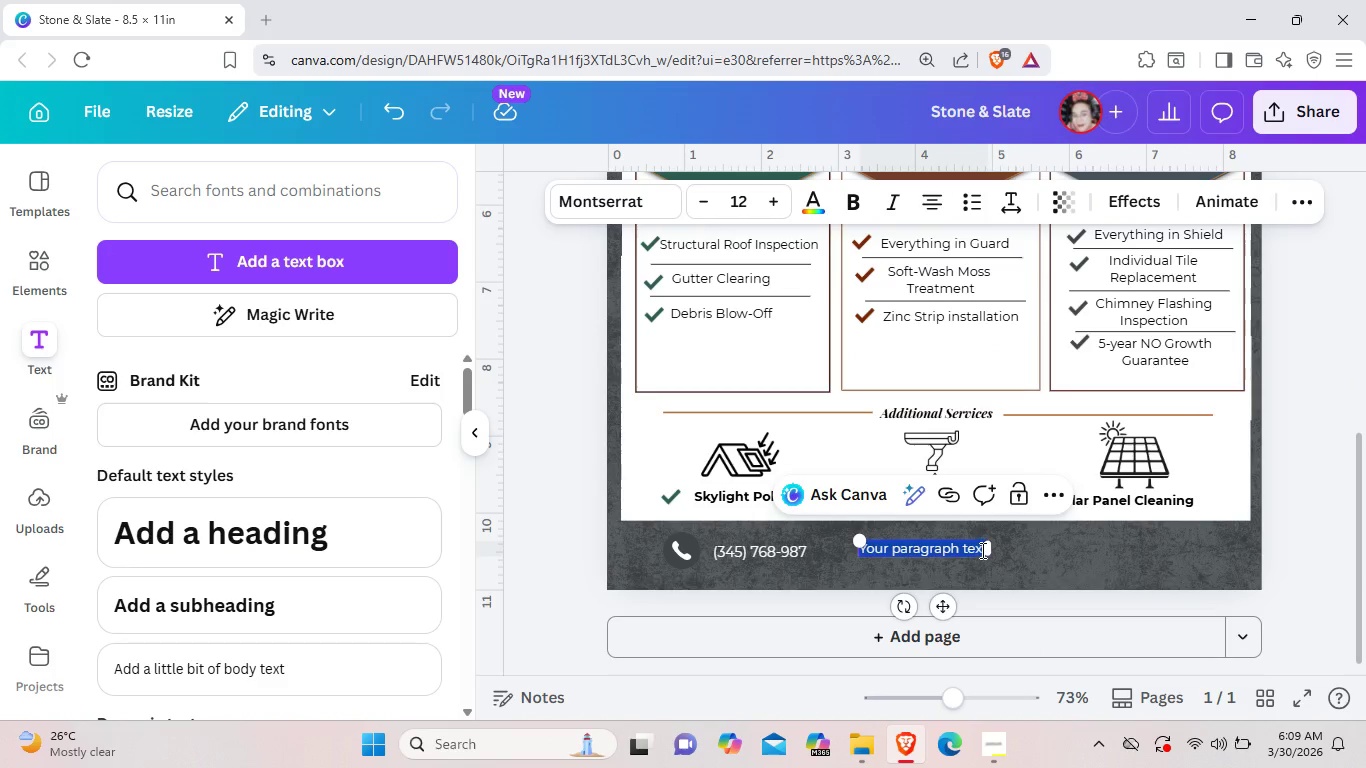 
left_click([981, 550])
 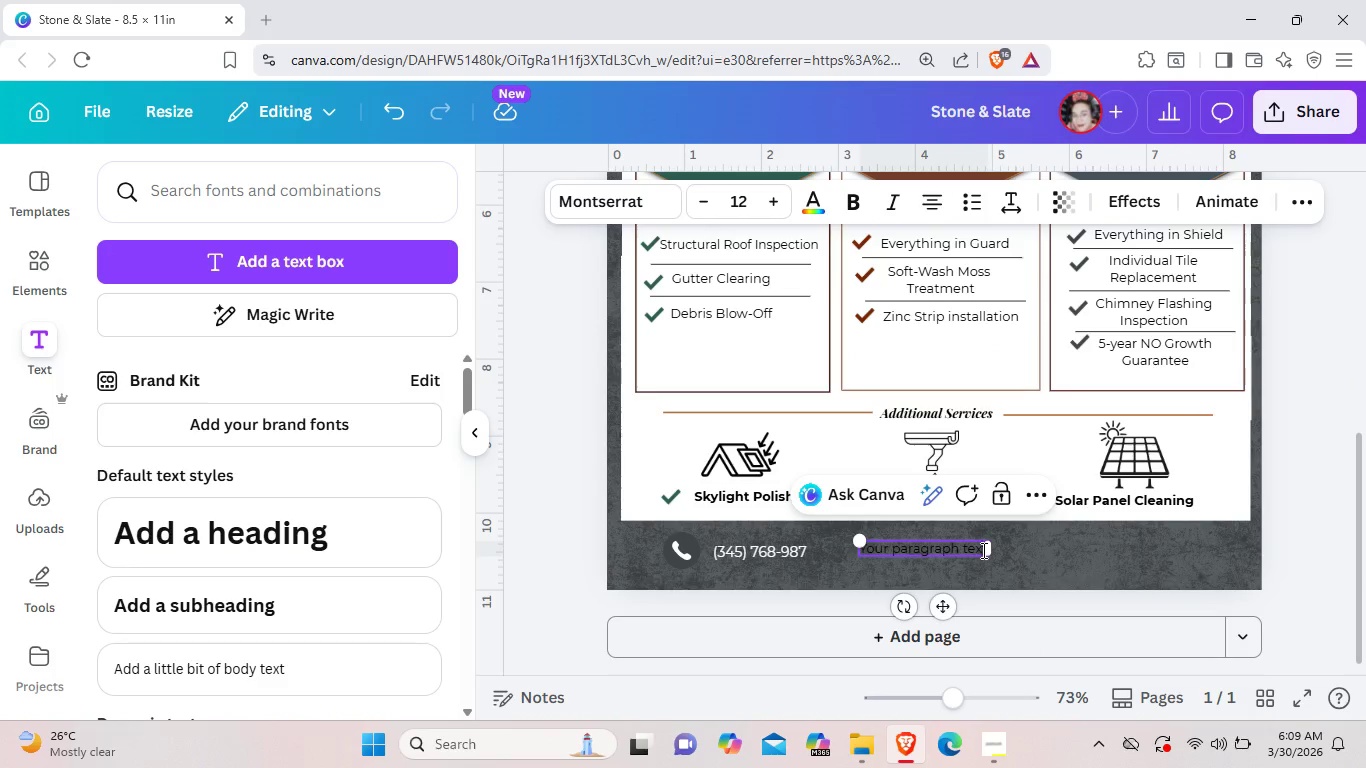 
key(Backspace)
 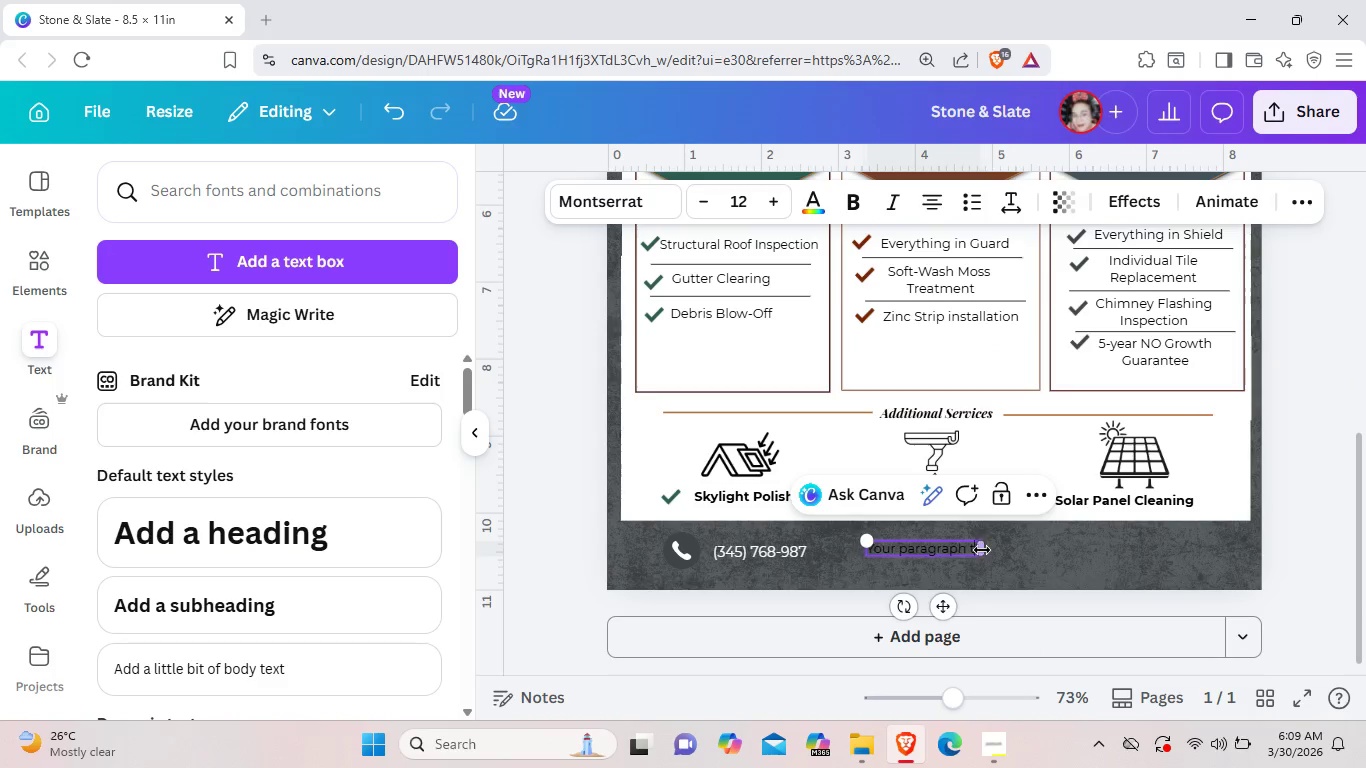 
key(Backspace)
 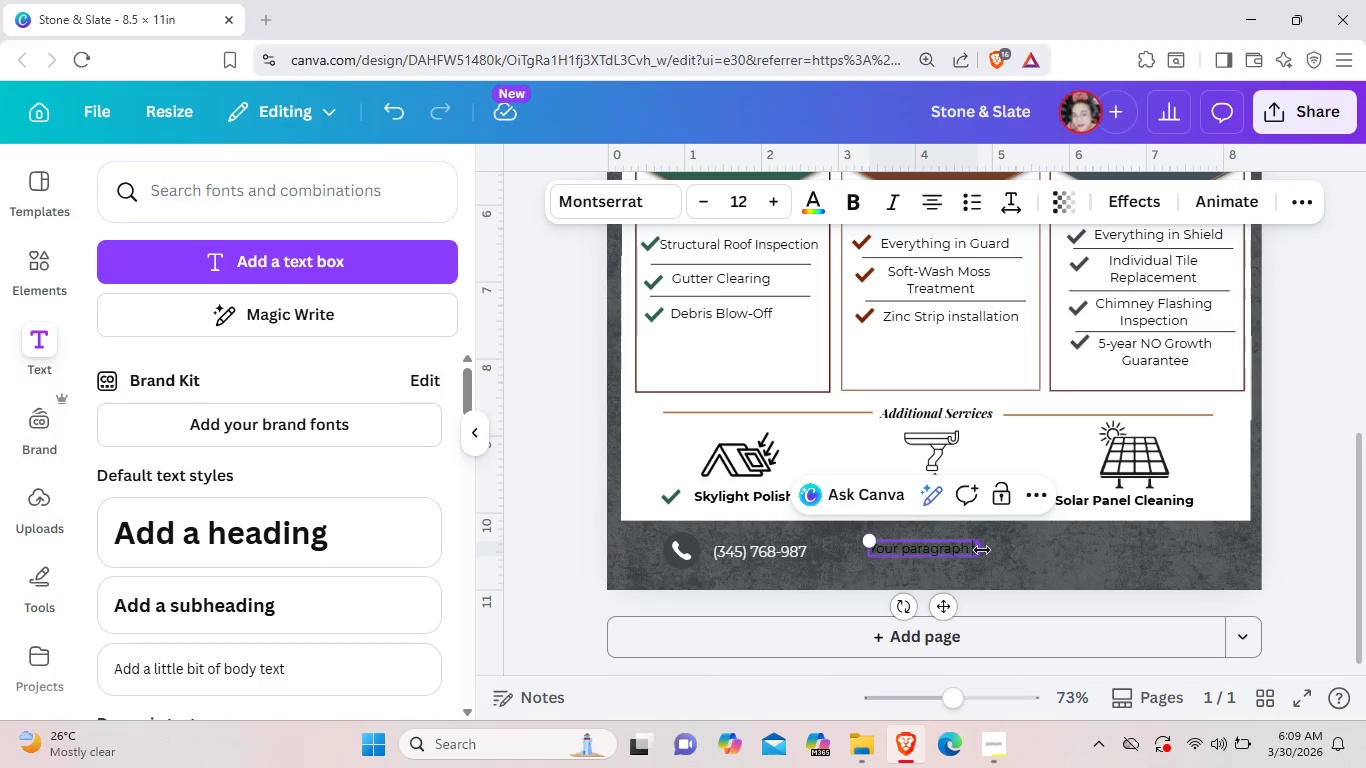 
key(Backspace)
 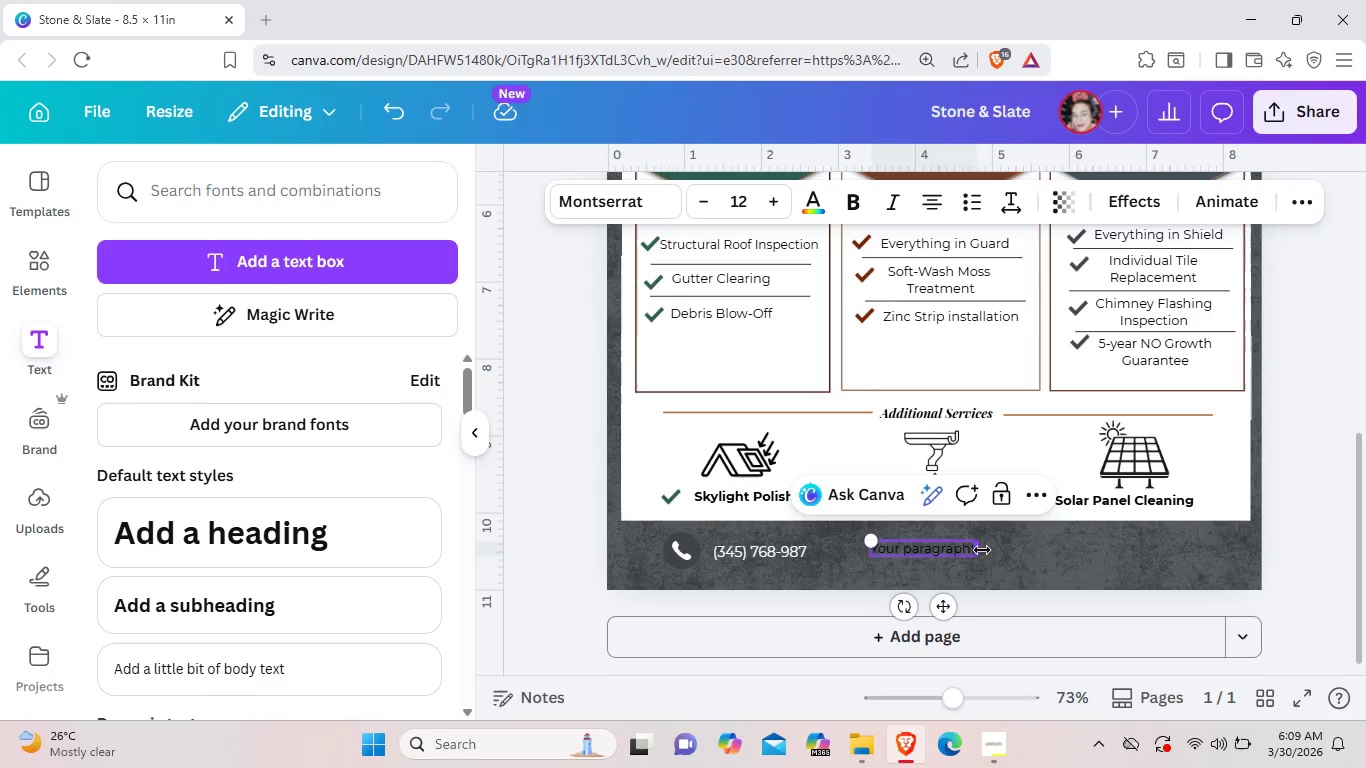 
key(Backspace)
 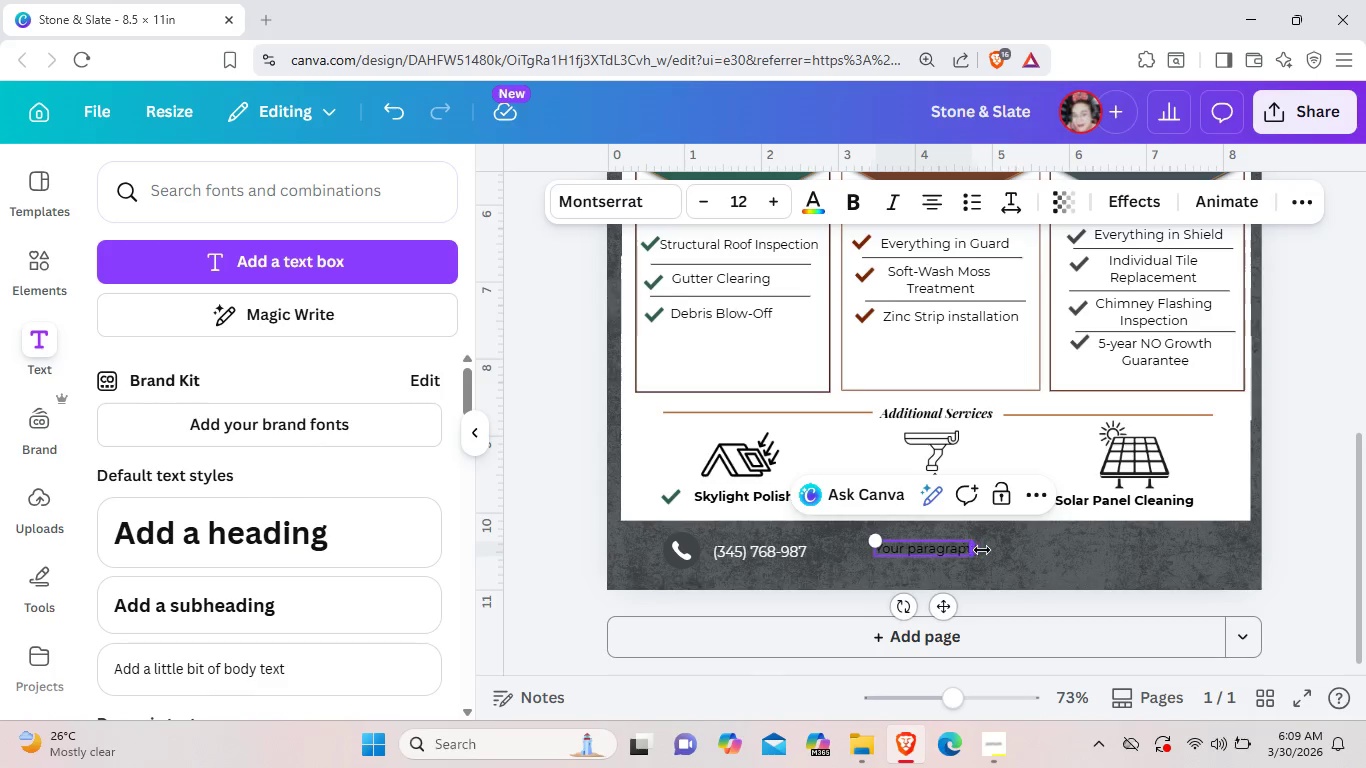 
key(Backspace)
 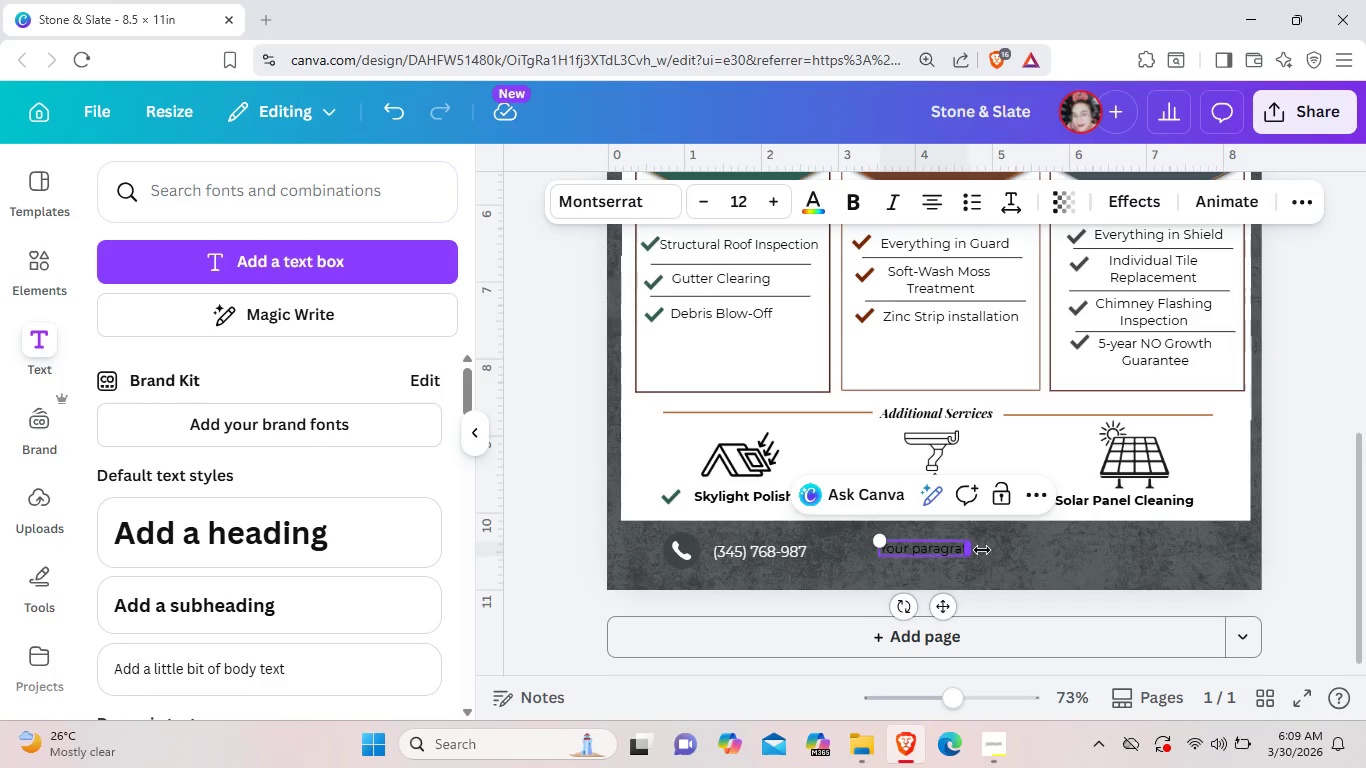 
key(Backspace)
 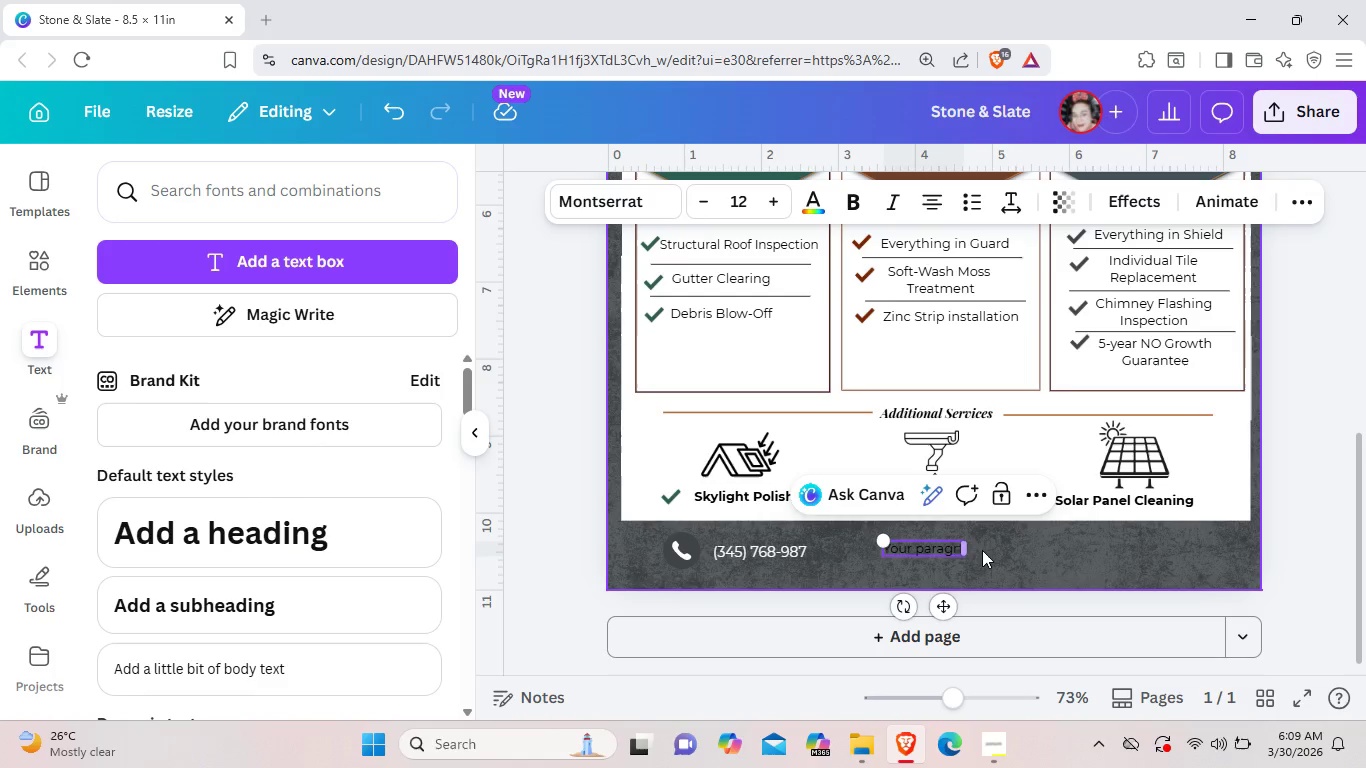 
key(Backspace)
 